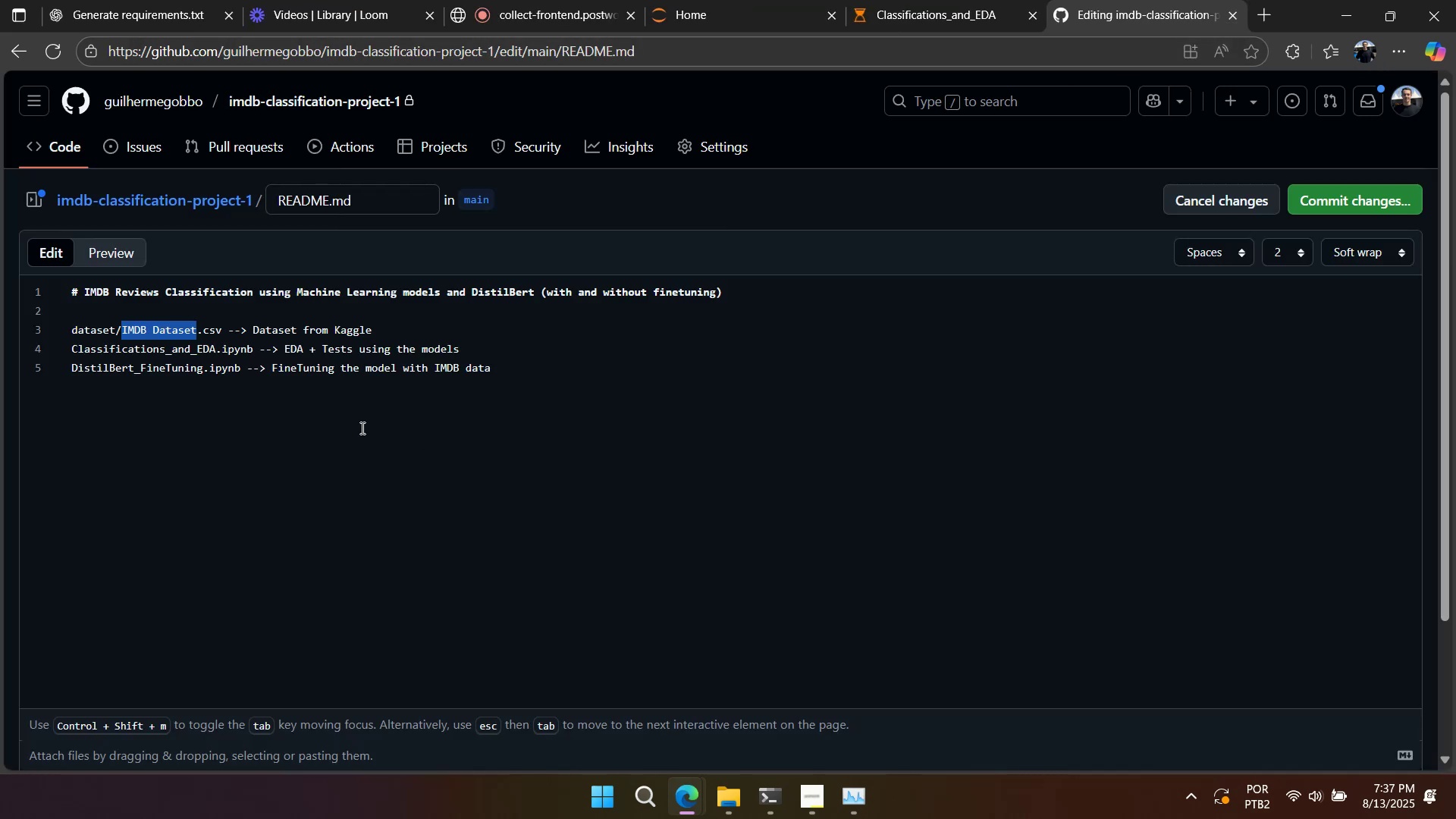 
left_click([396, 330])
 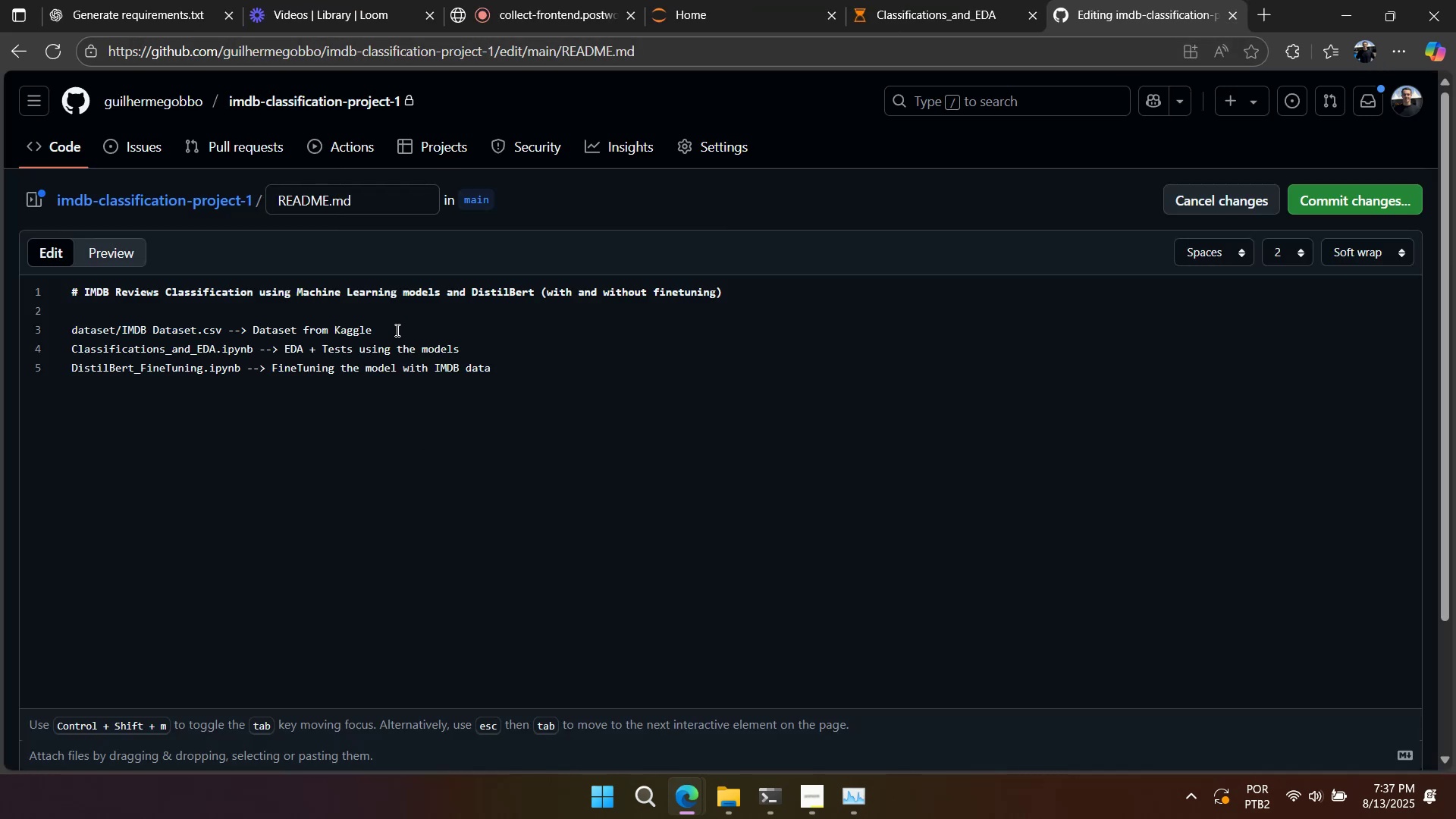 
key(Space)
 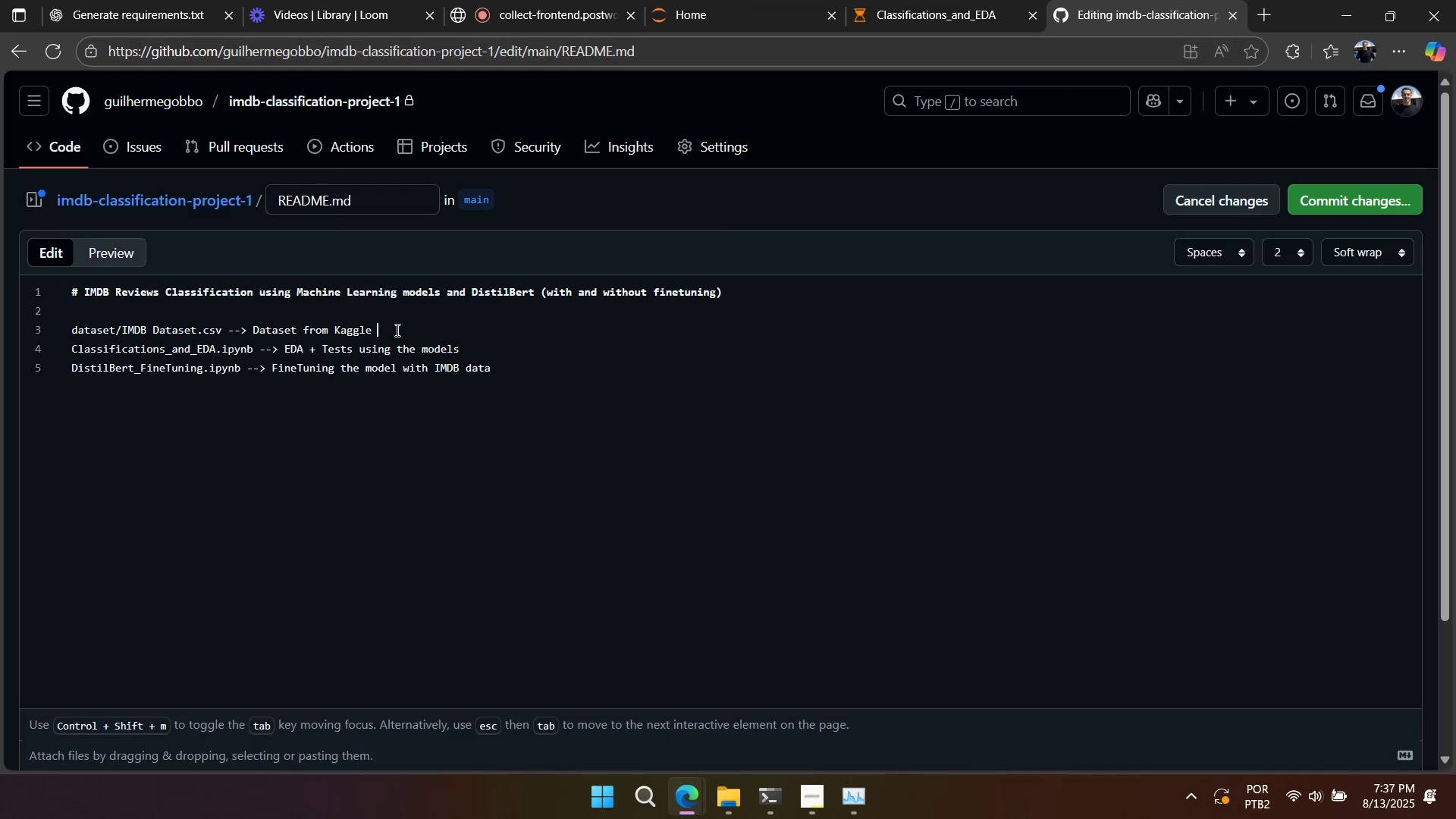 
key(Shift+ShiftLeft)
 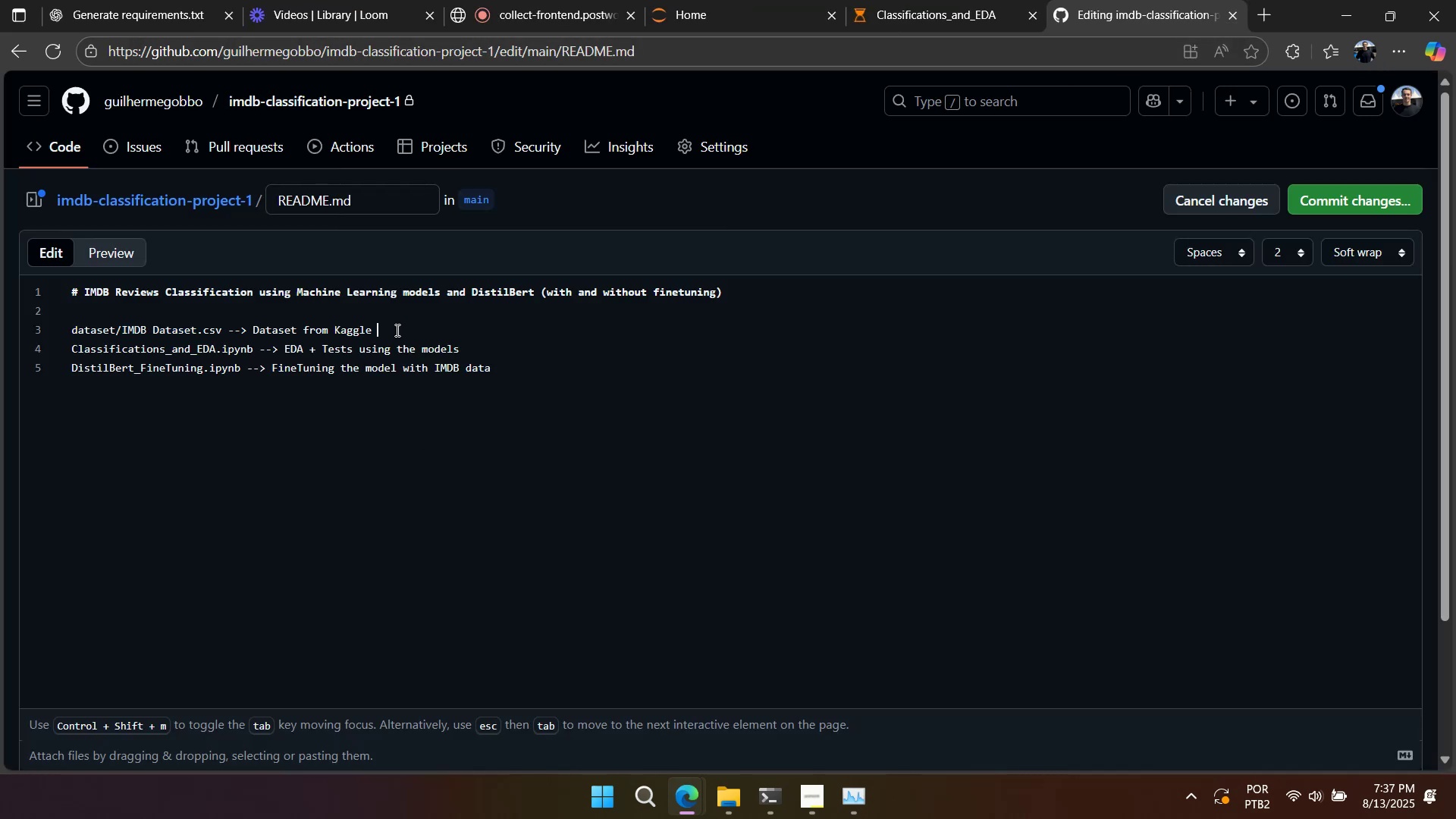 
key(Shift+9)
 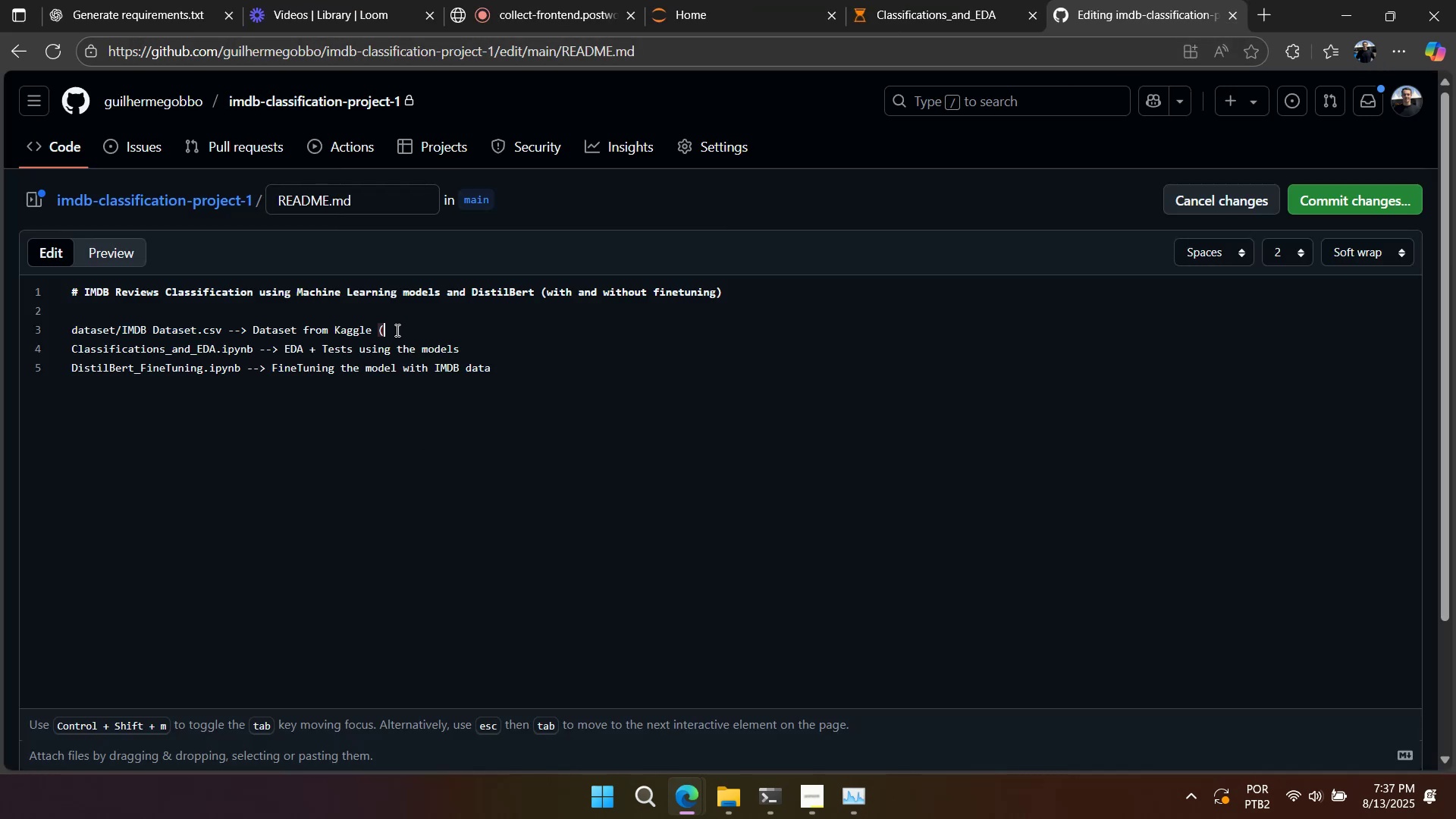 
key(Control+ControlLeft)
 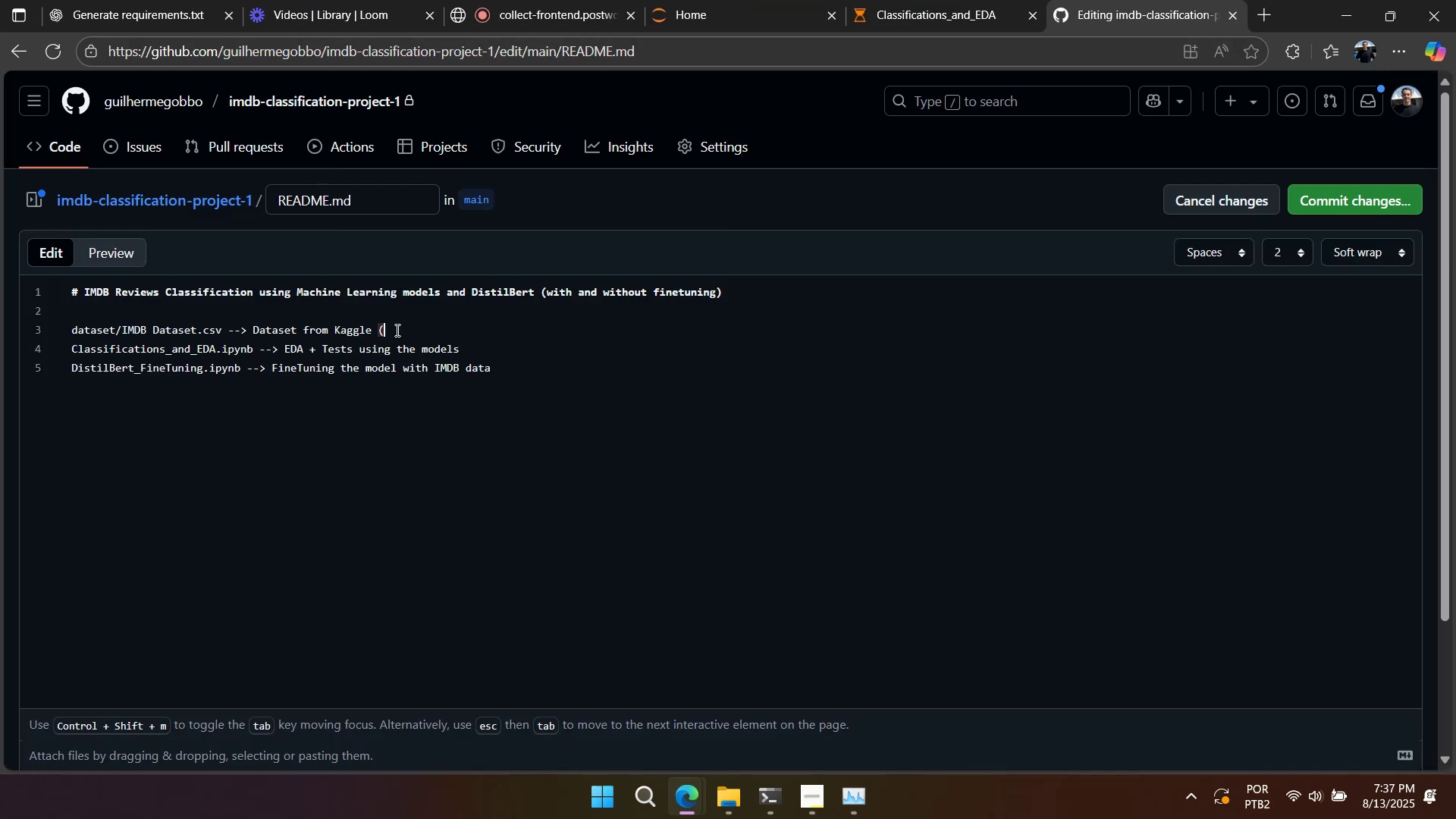 
key(Control+V)
 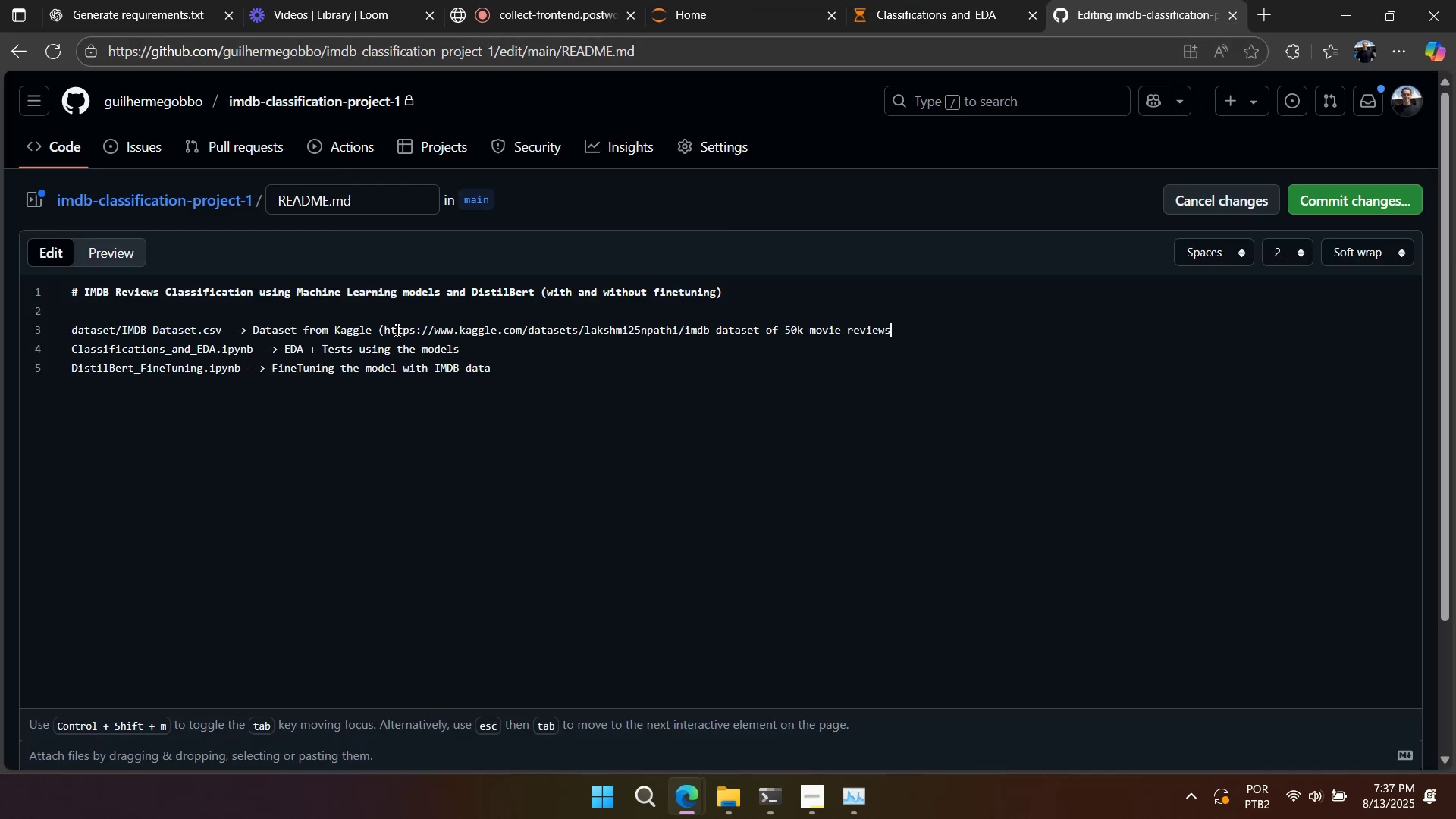 
key(Shift+0)
 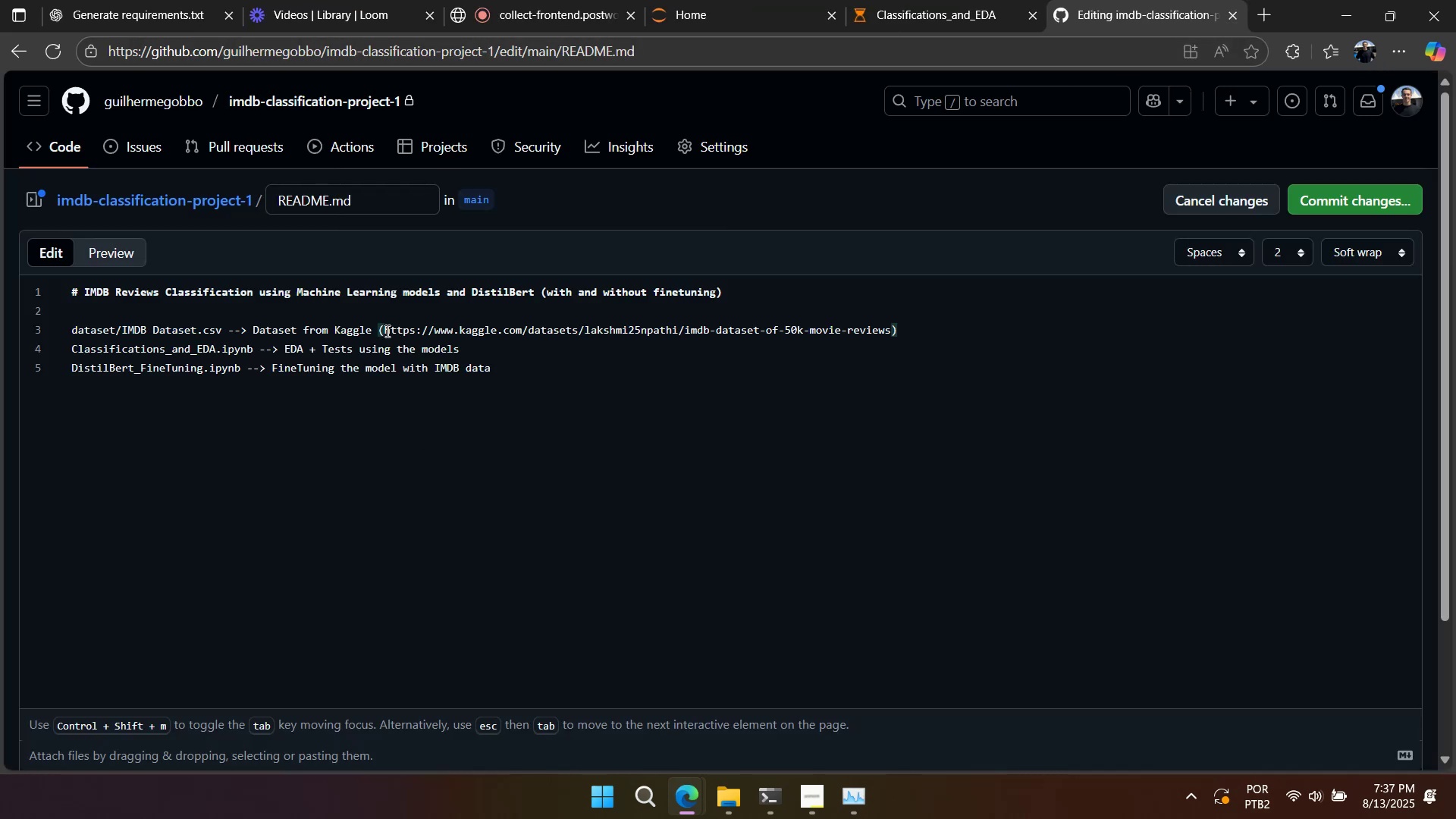 
left_click([568, 516])
 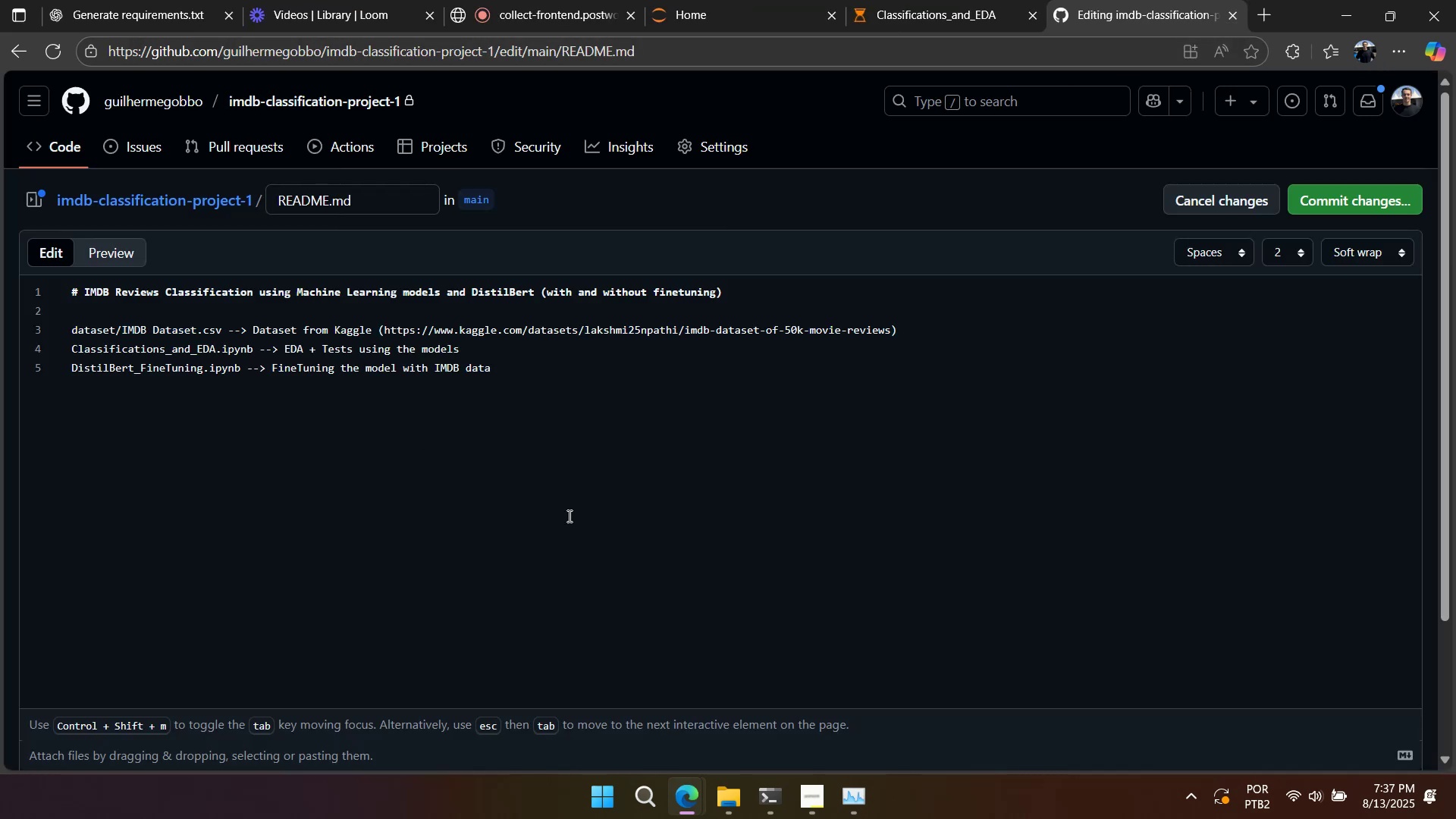 
key(Alt+AltLeft)
 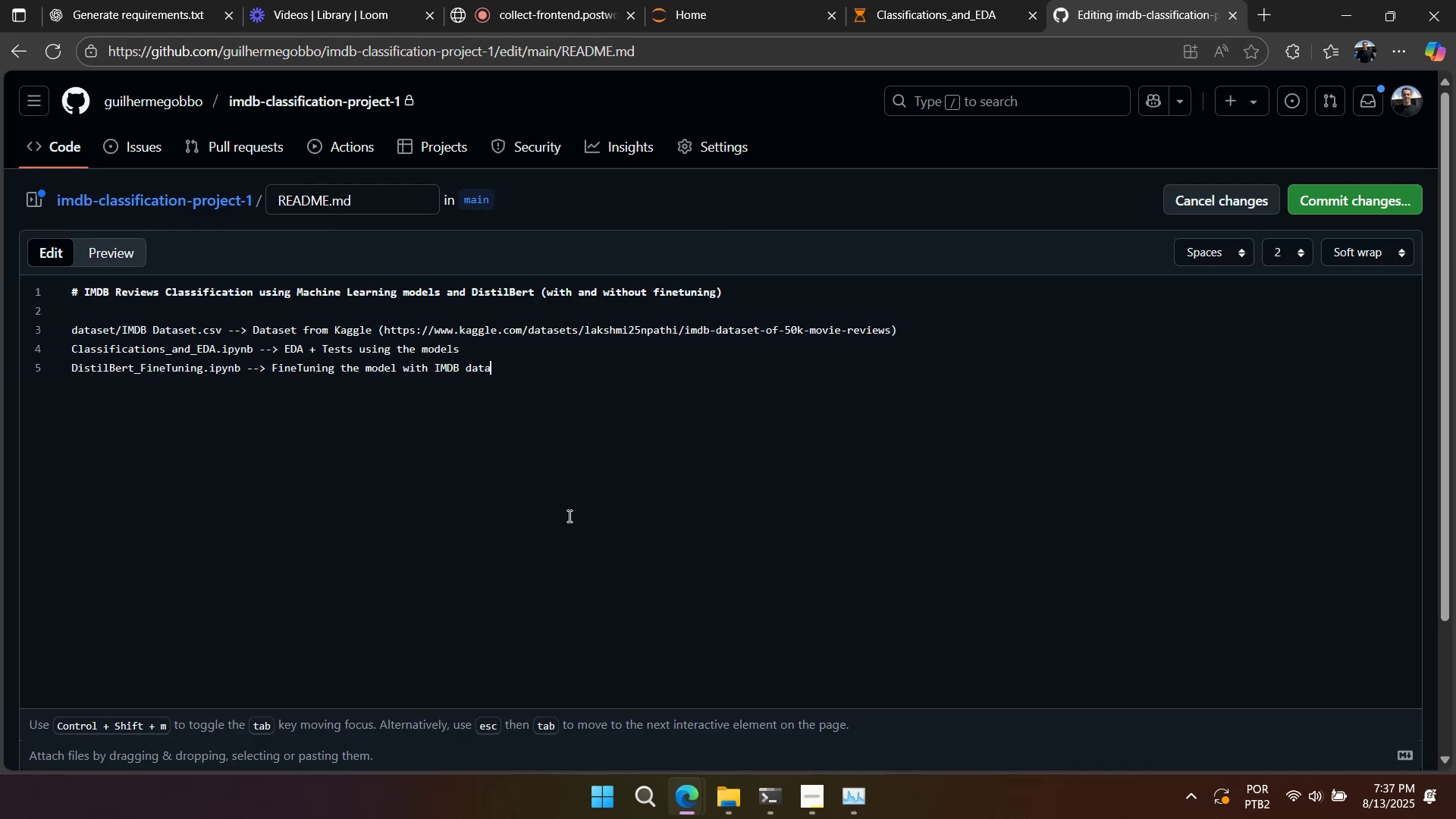 
key(Alt+Tab)
 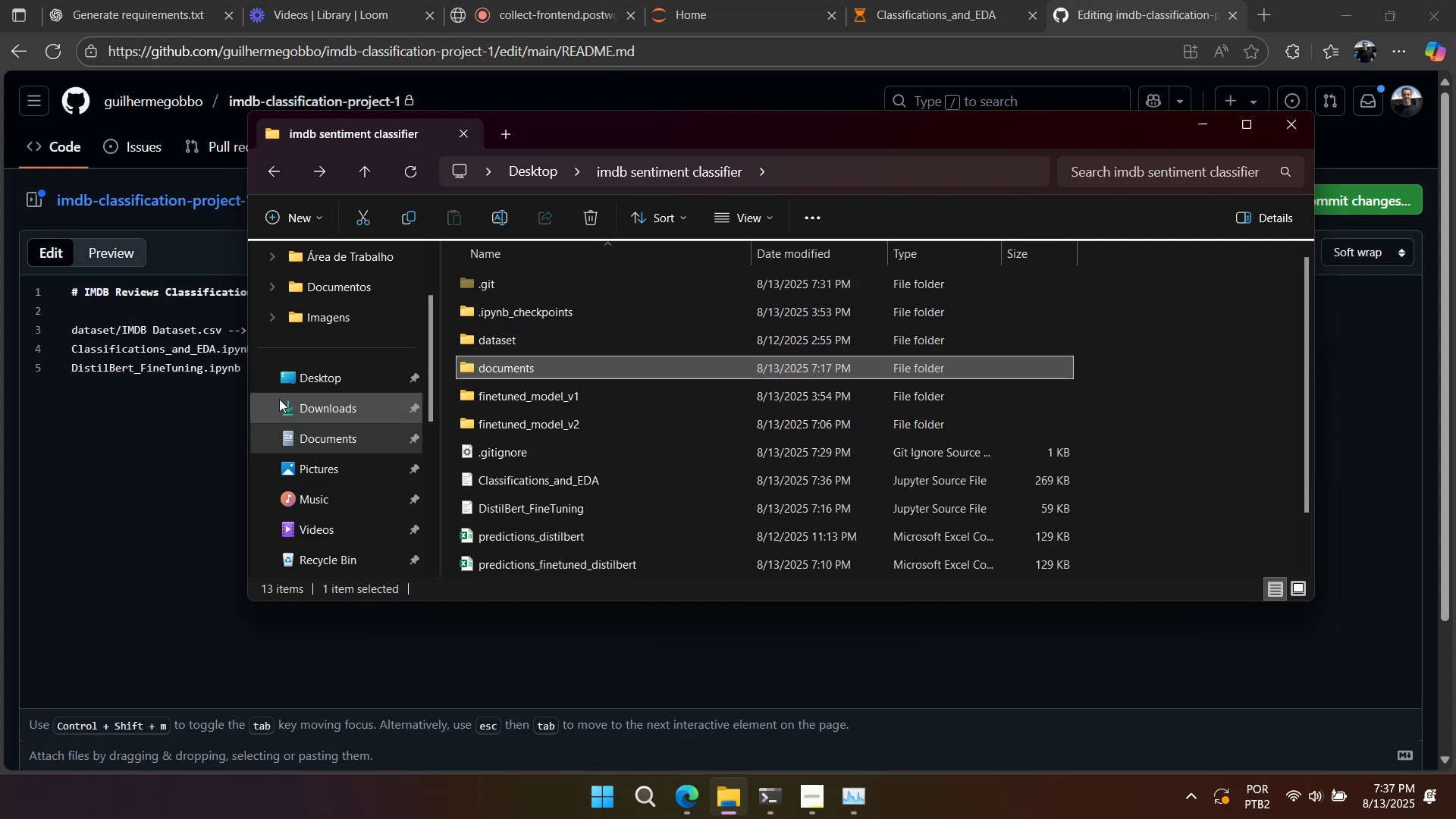 
wait(5.44)
 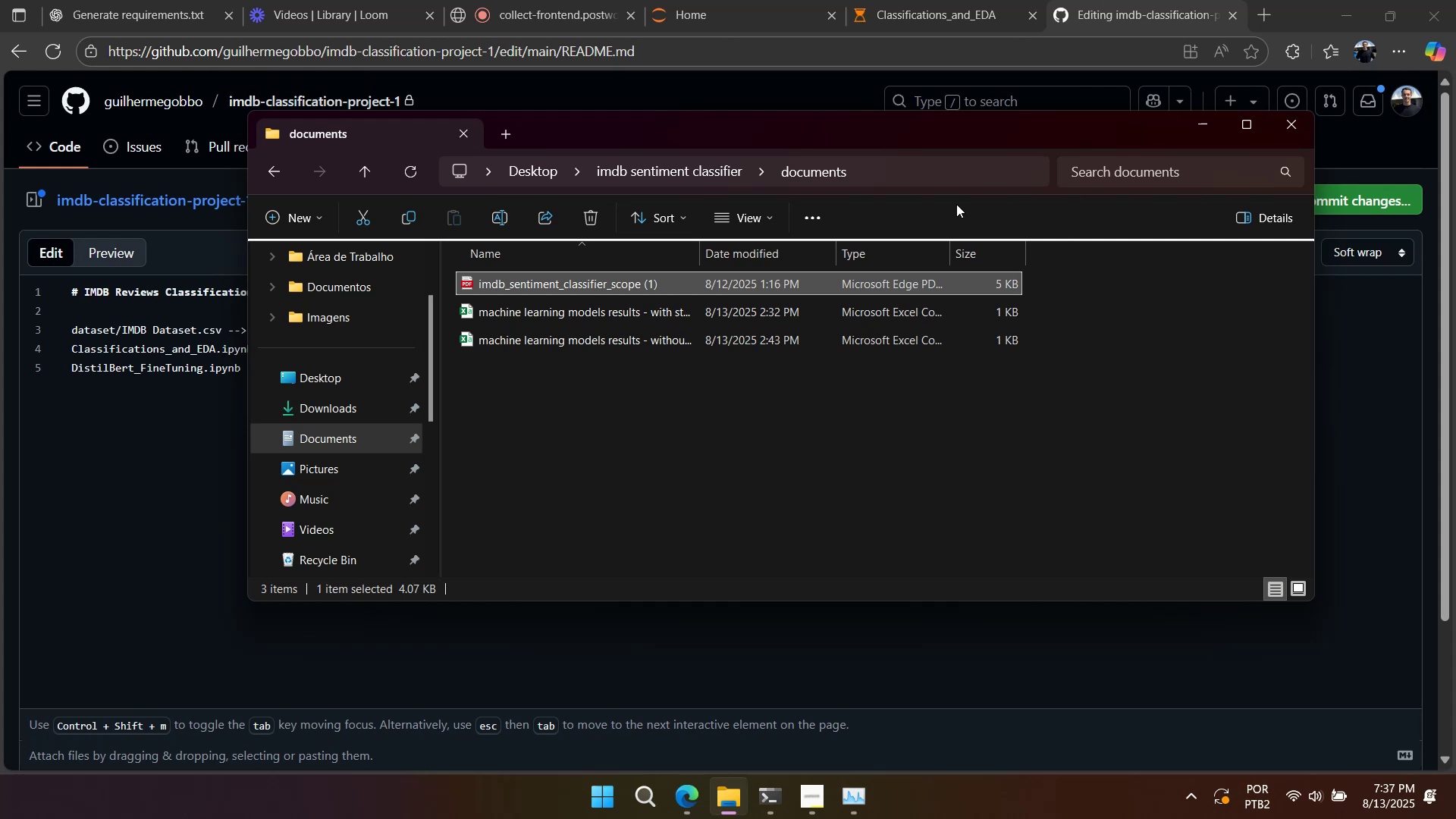 
left_click([216, 397])
 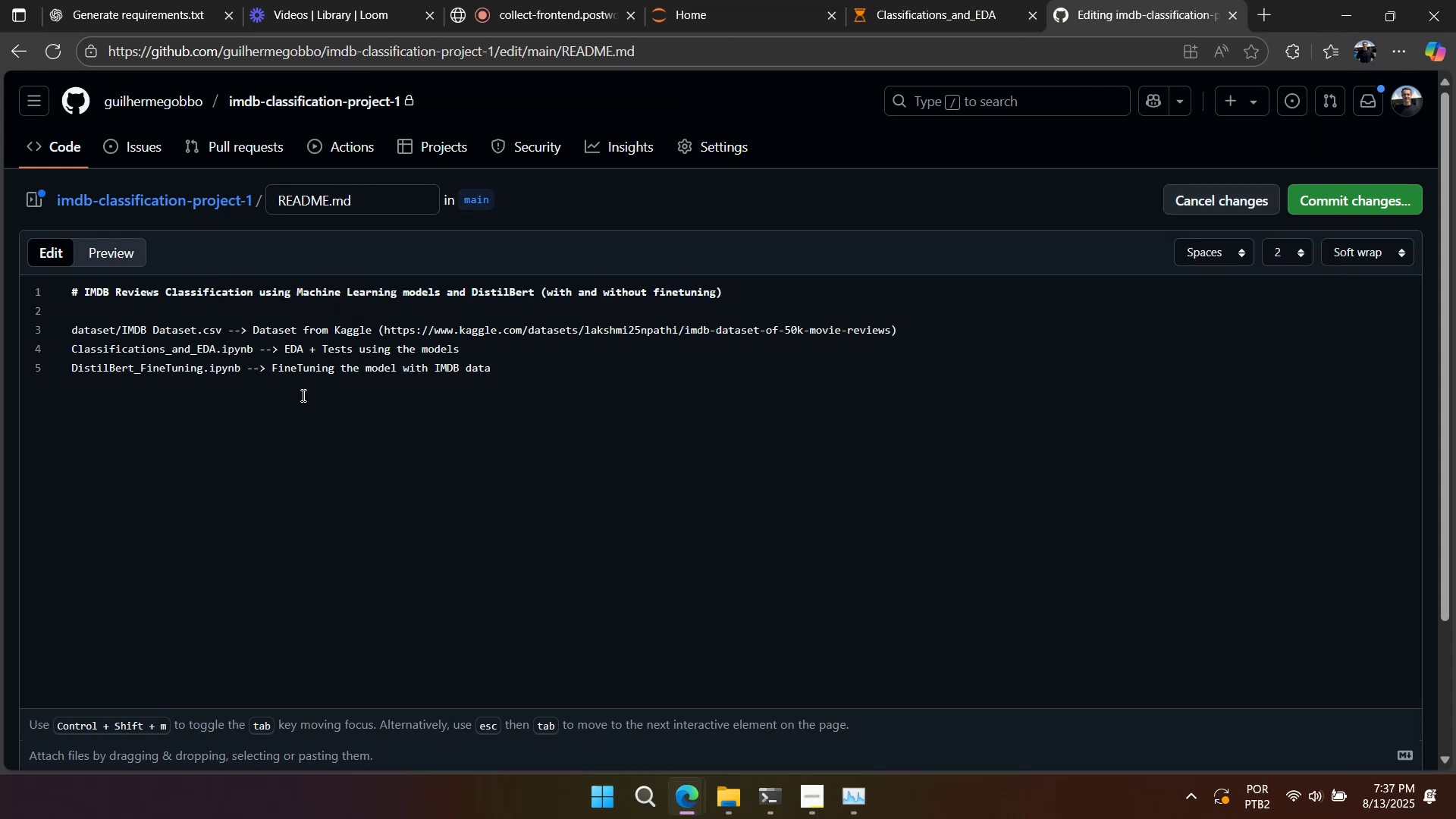 
key(Enter)
 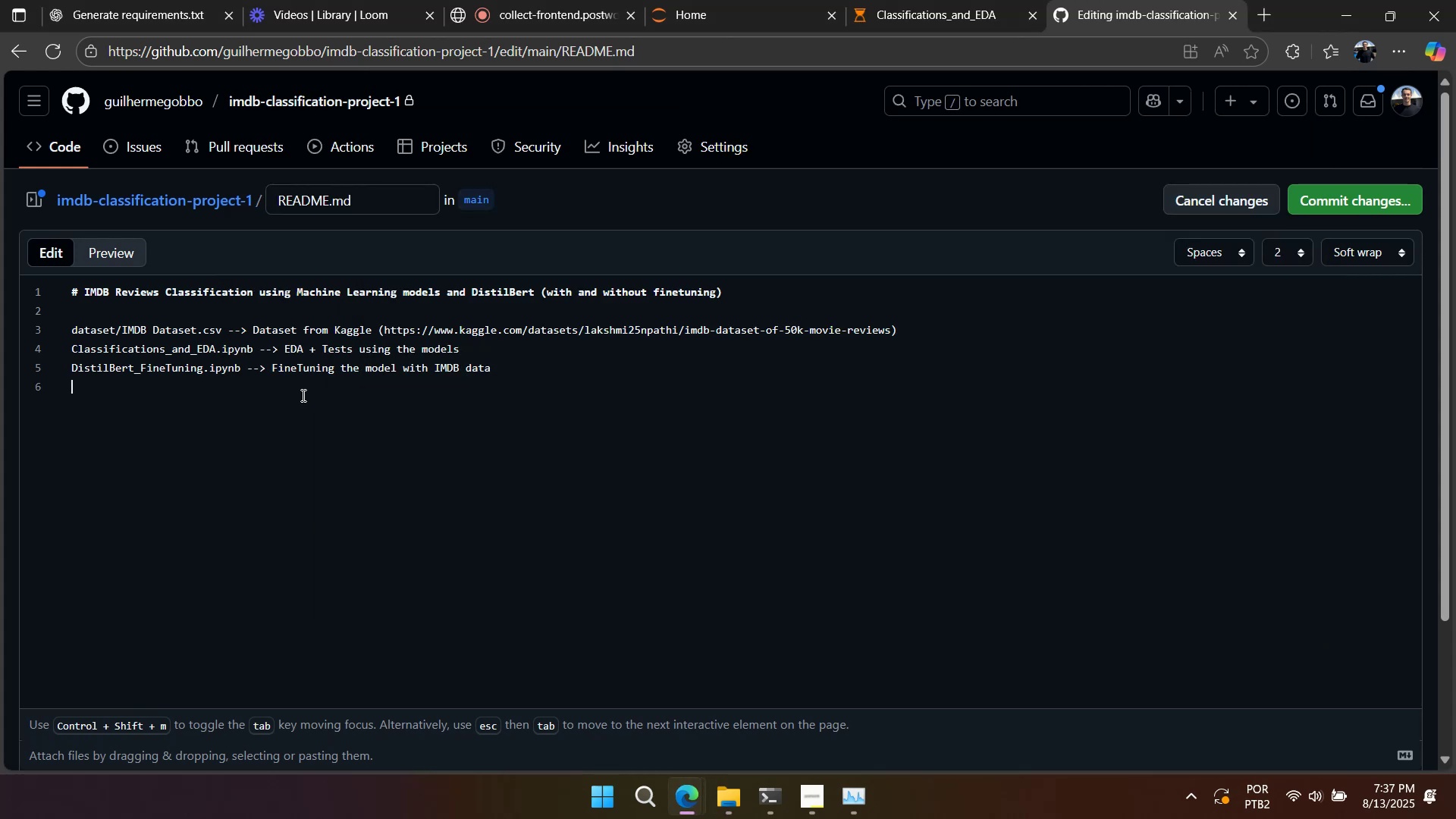 
type(documents/csvs inside --> logs of the models)
 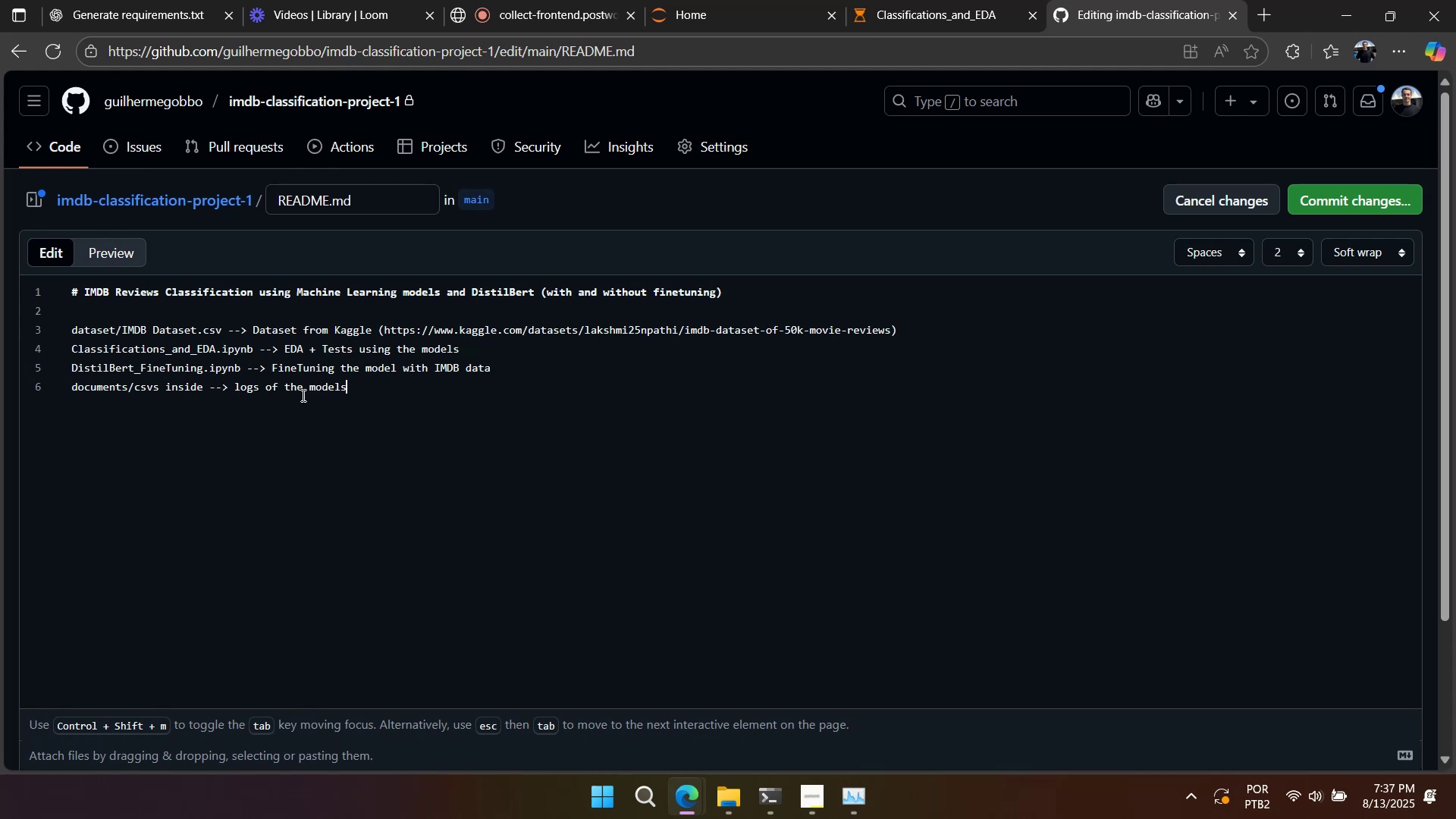 
key(Shift+Enter)
 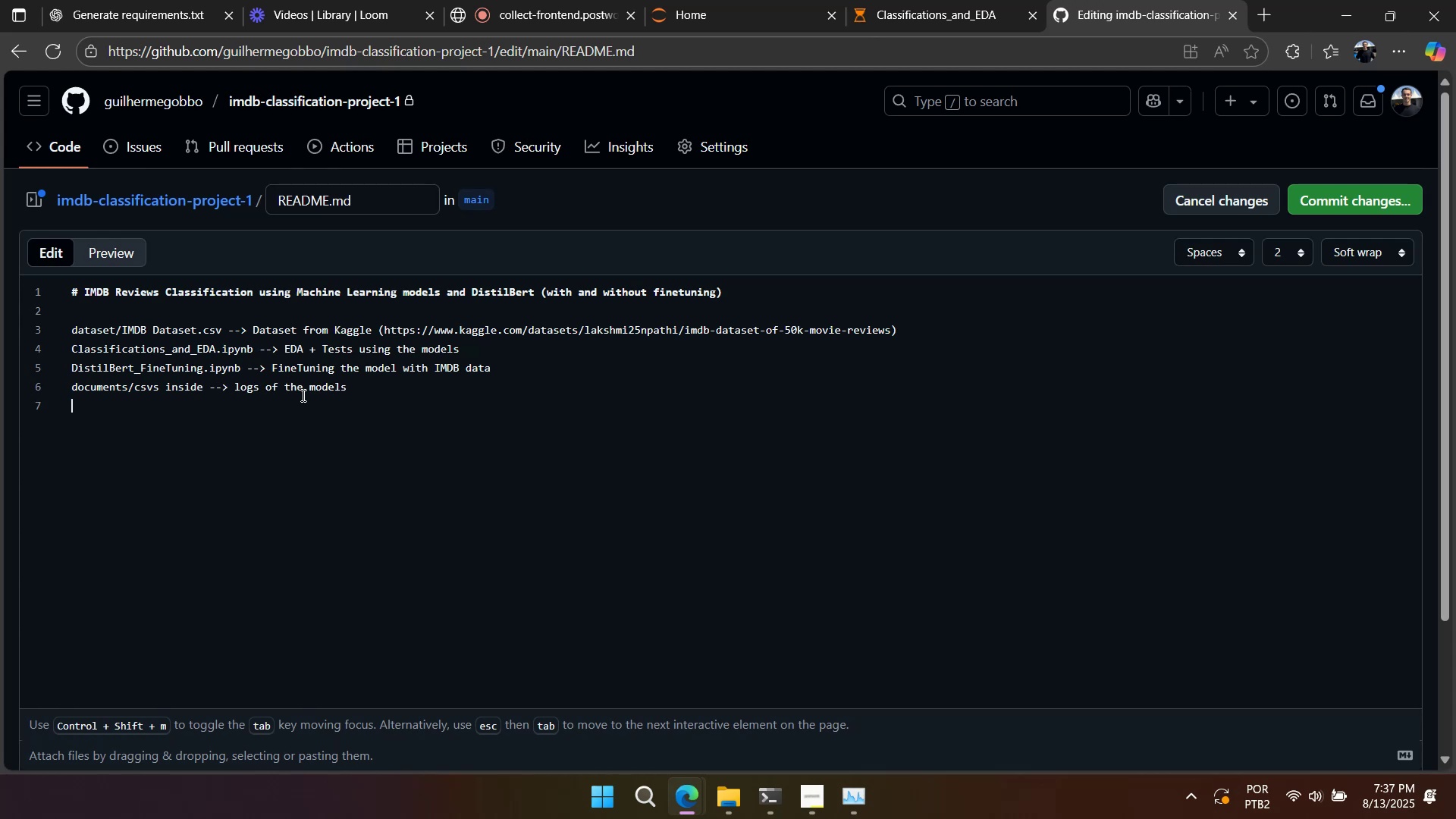 
key(Alt+AltLeft)
 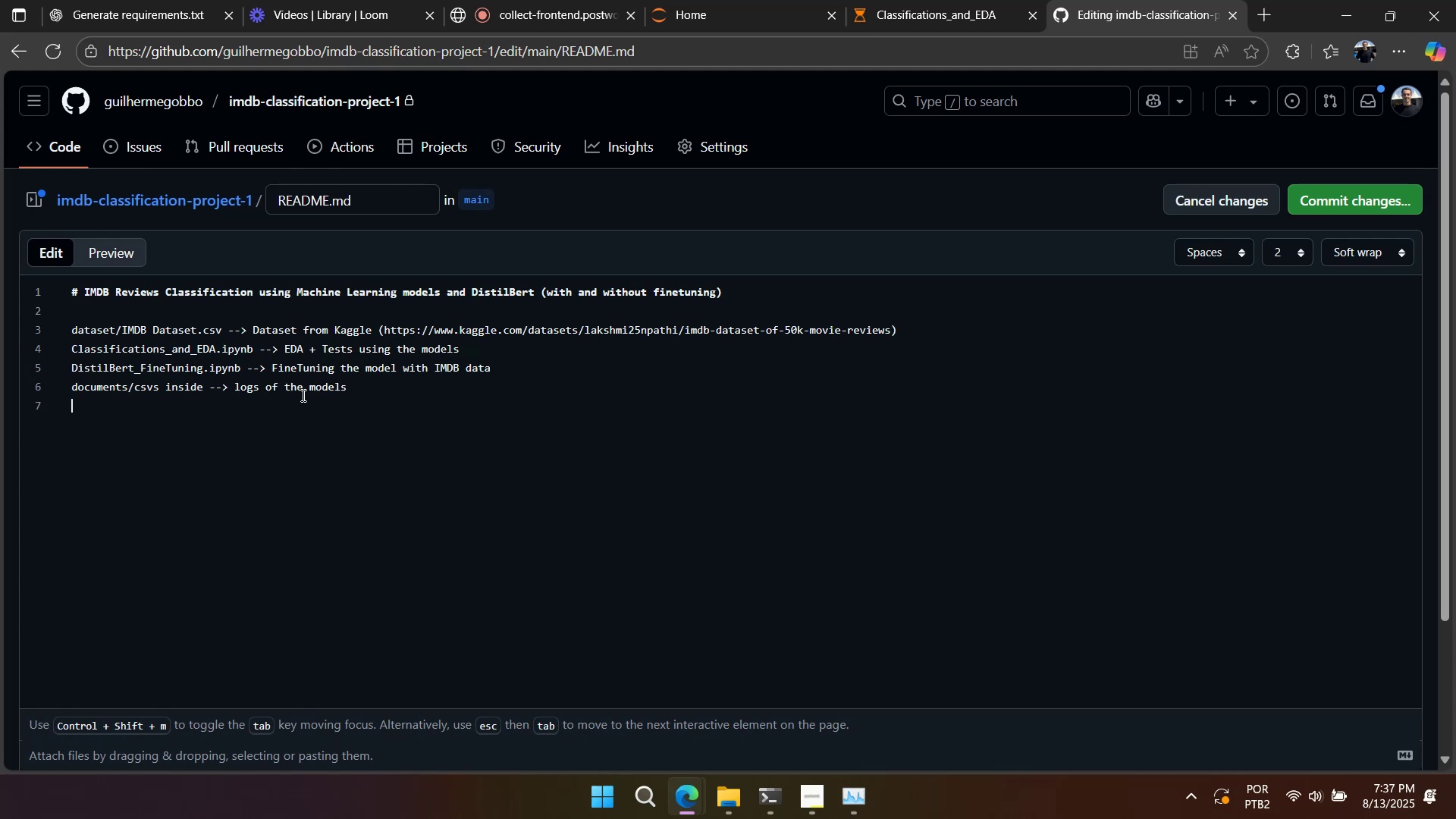 
key(Alt+Tab)
 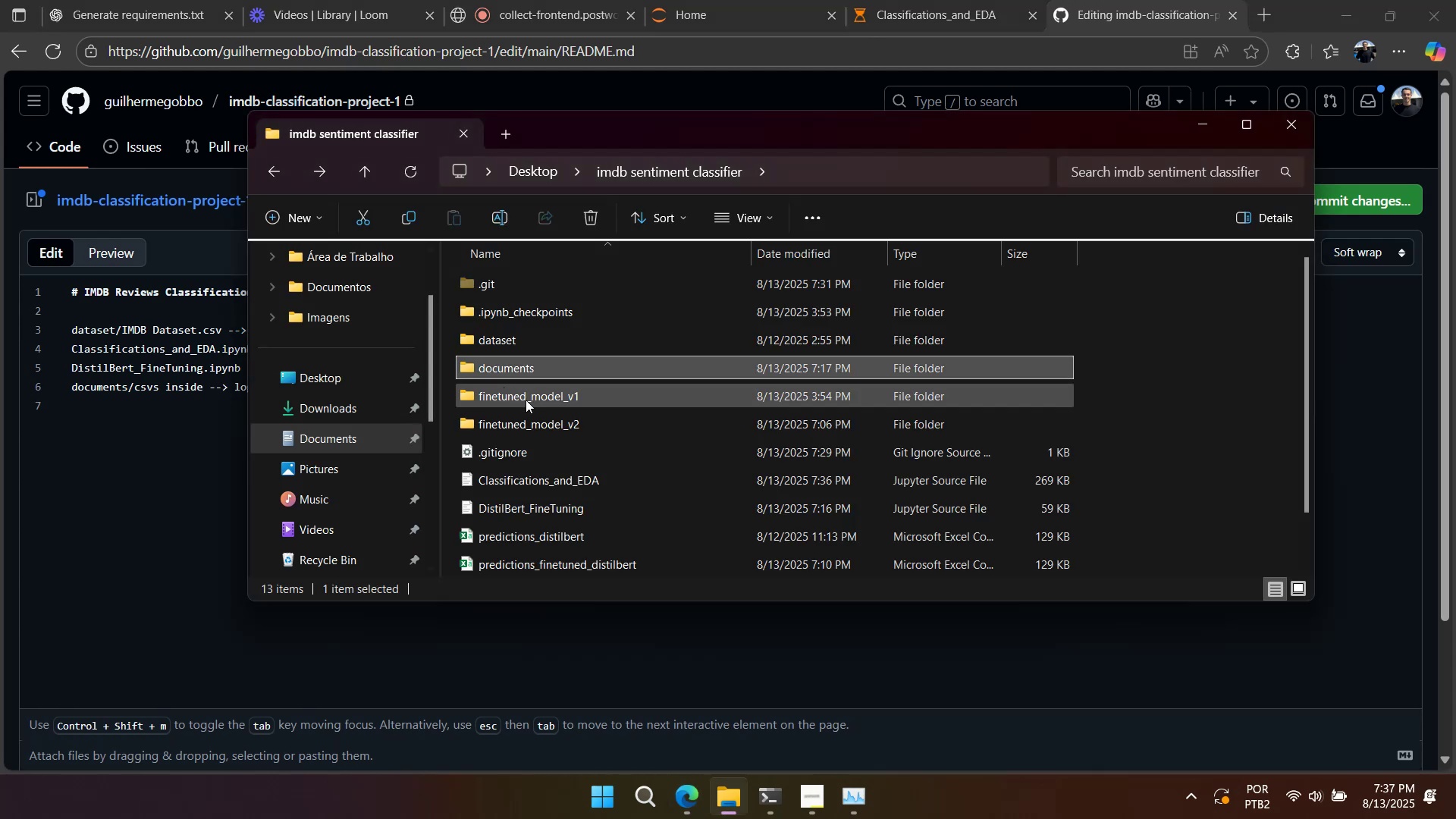 
wait(5.98)
 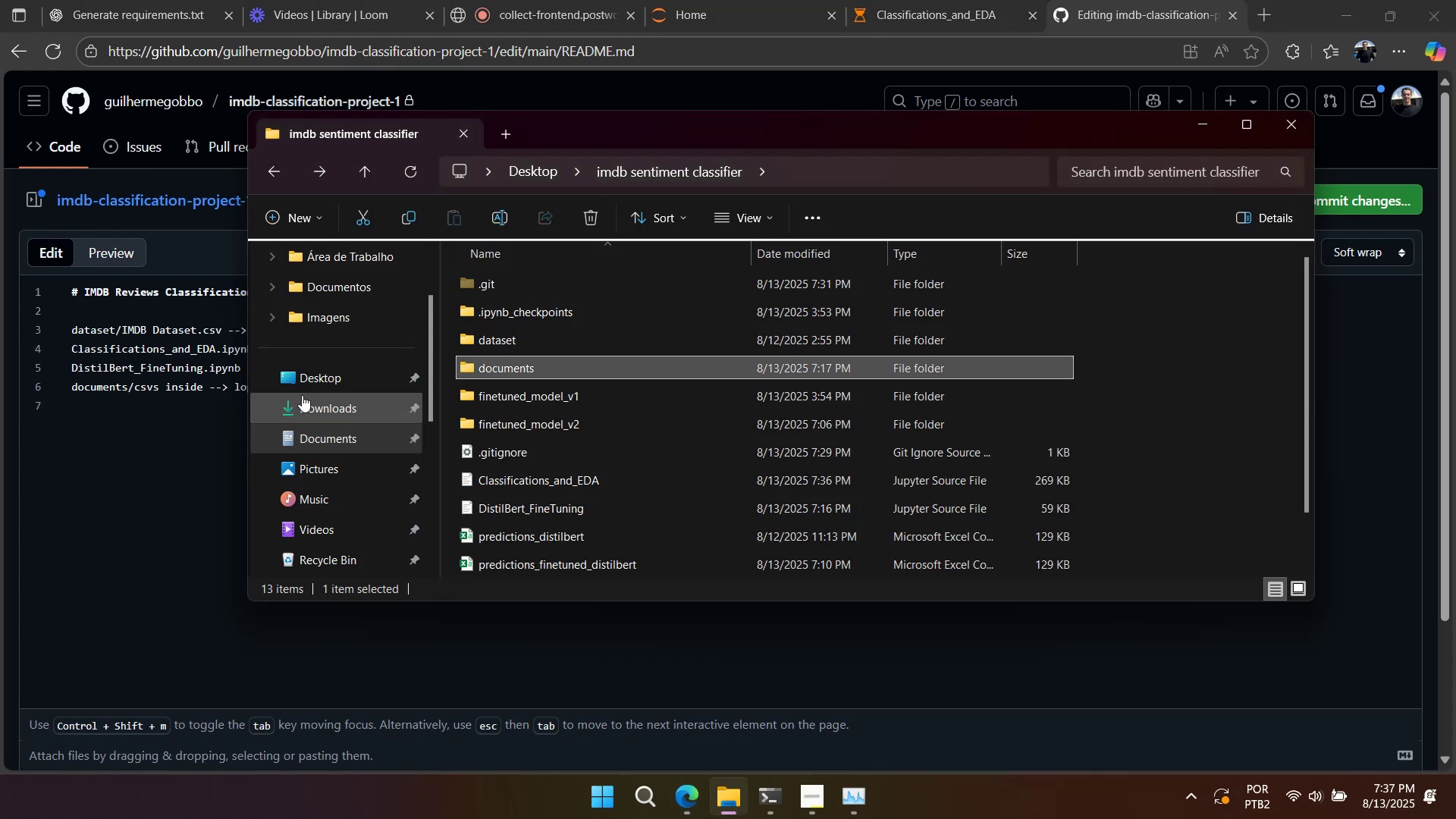 
left_click([531, 422])
 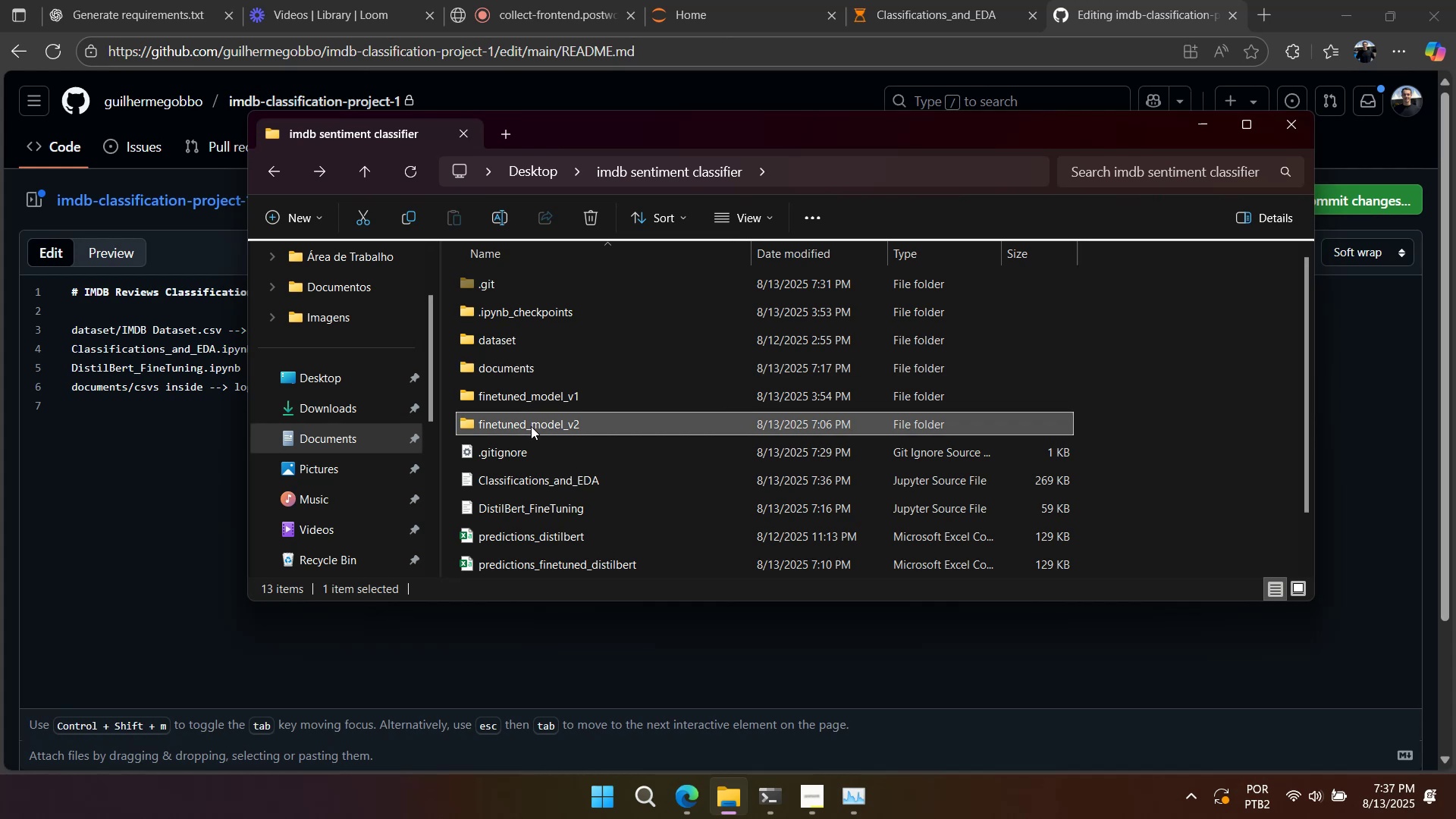 
key(F2)
 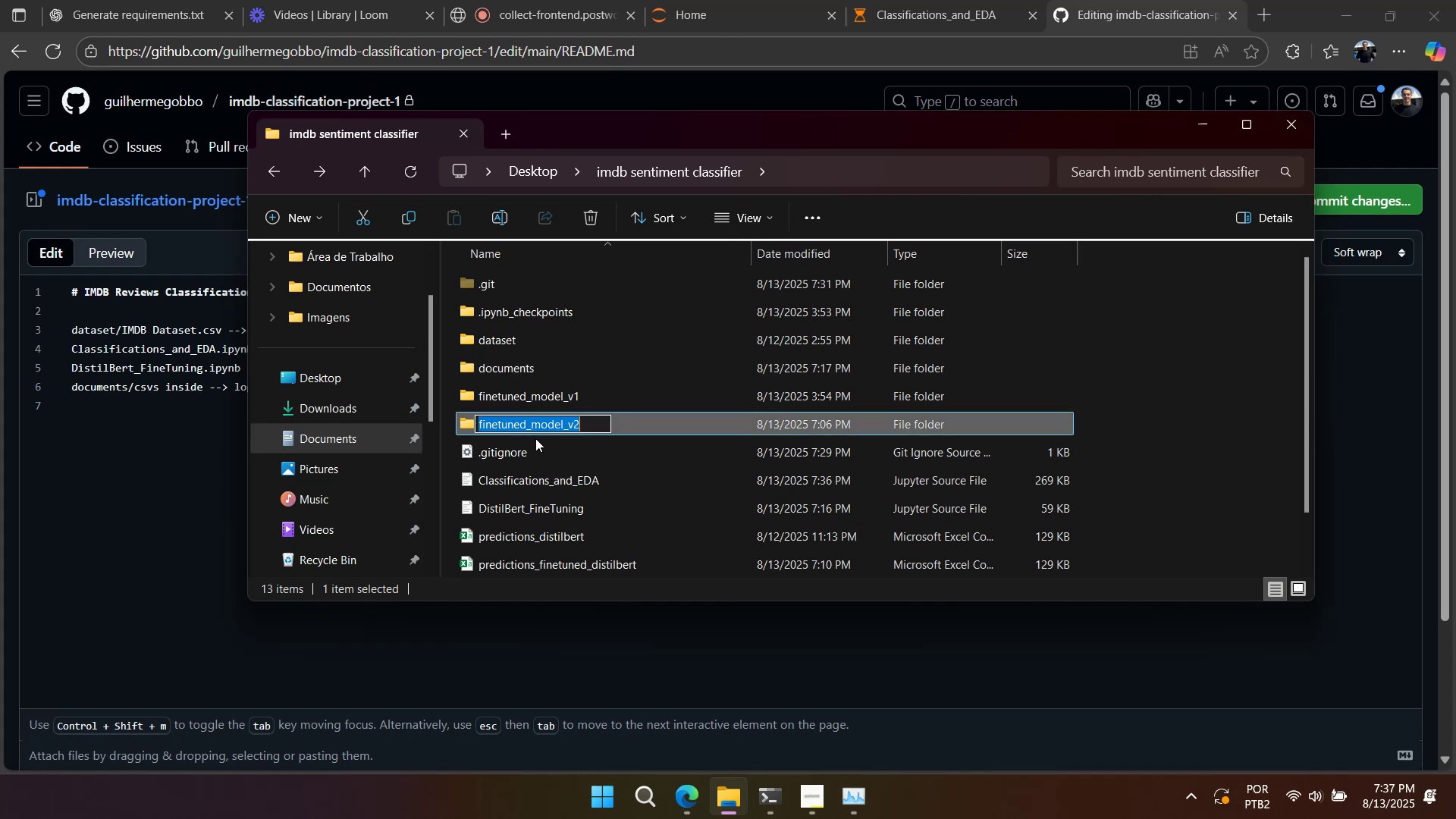 
key(Control+C)
 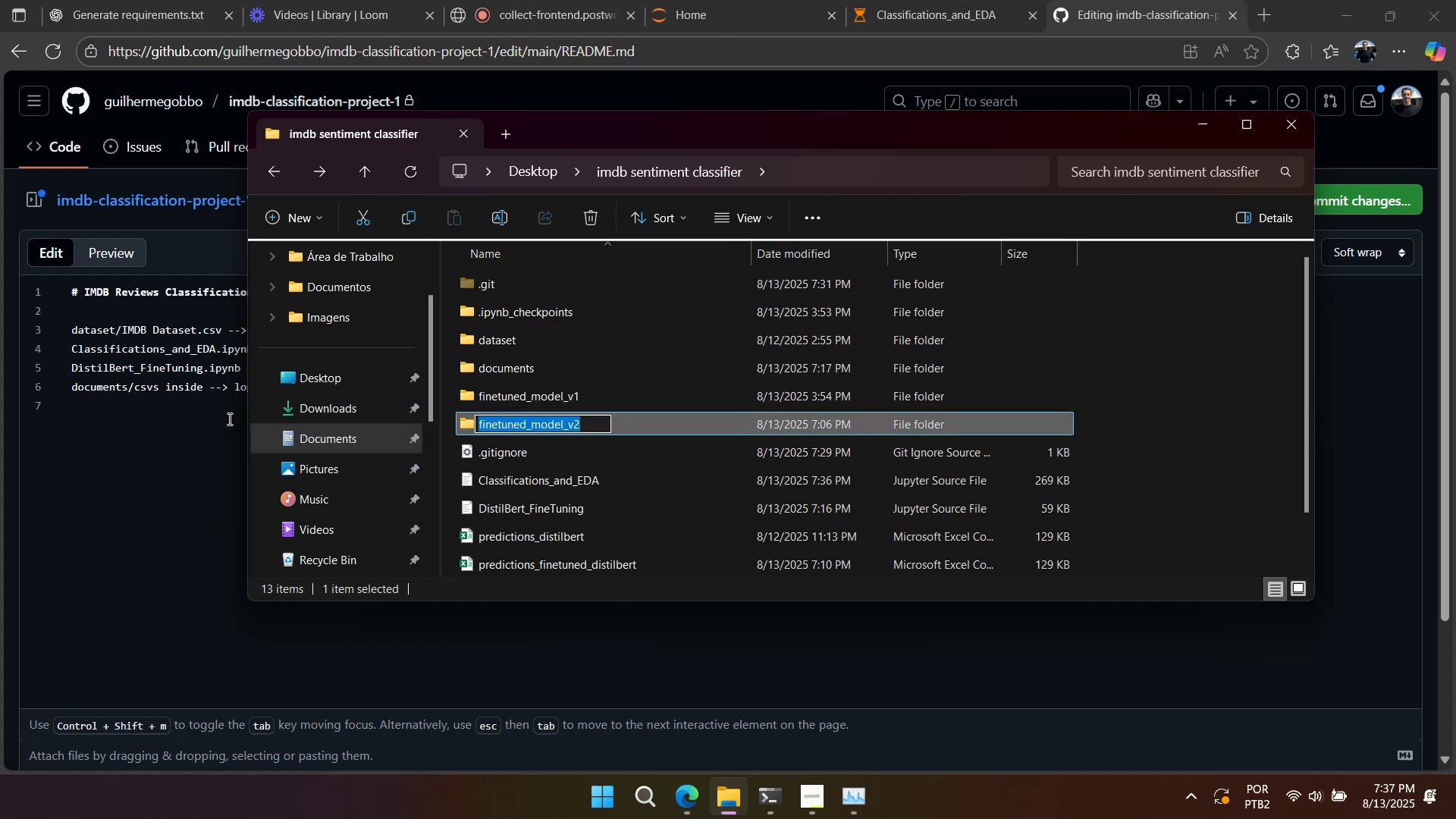 
left_click([202, 419])
 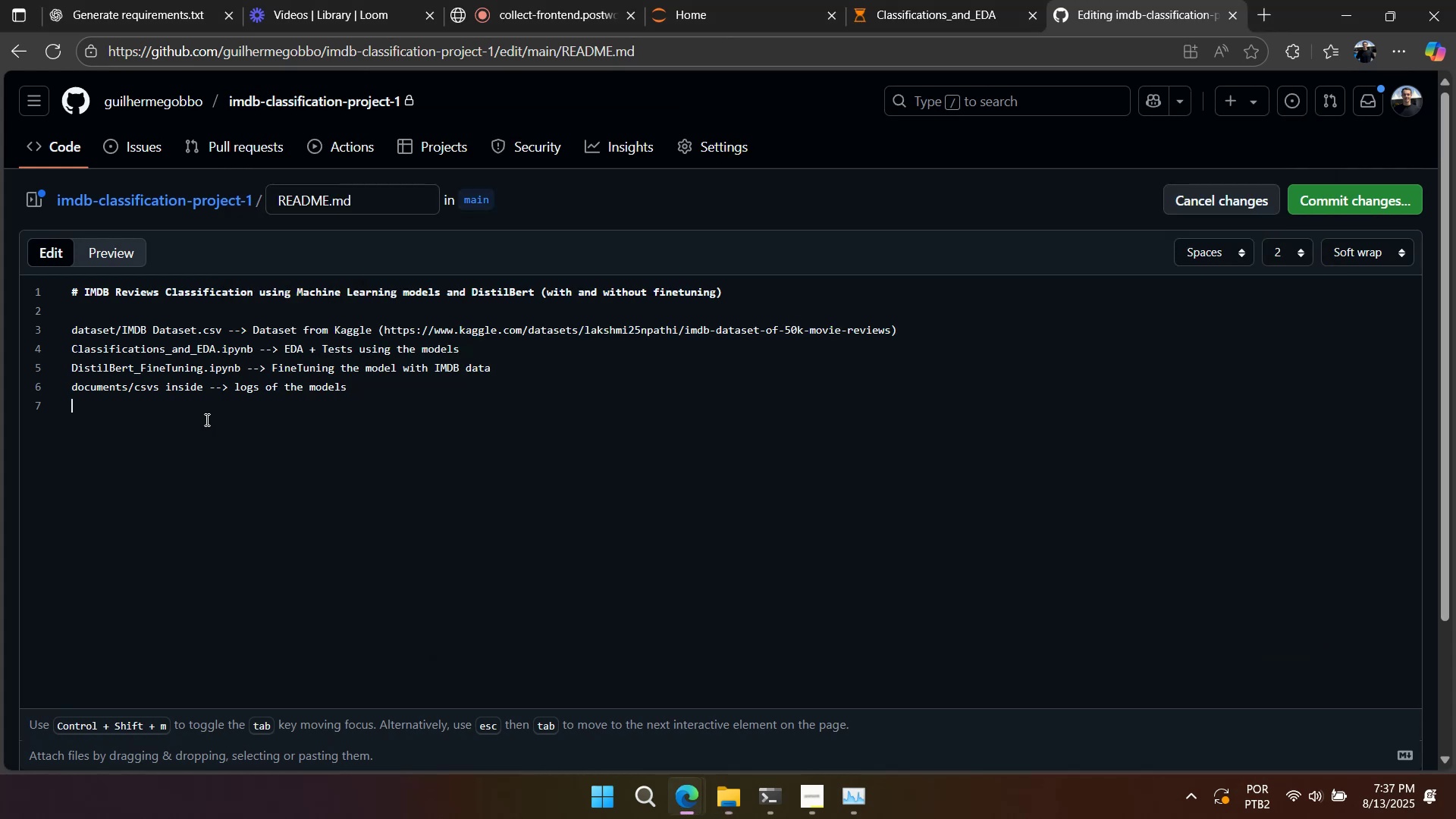 
key(Control+V)
 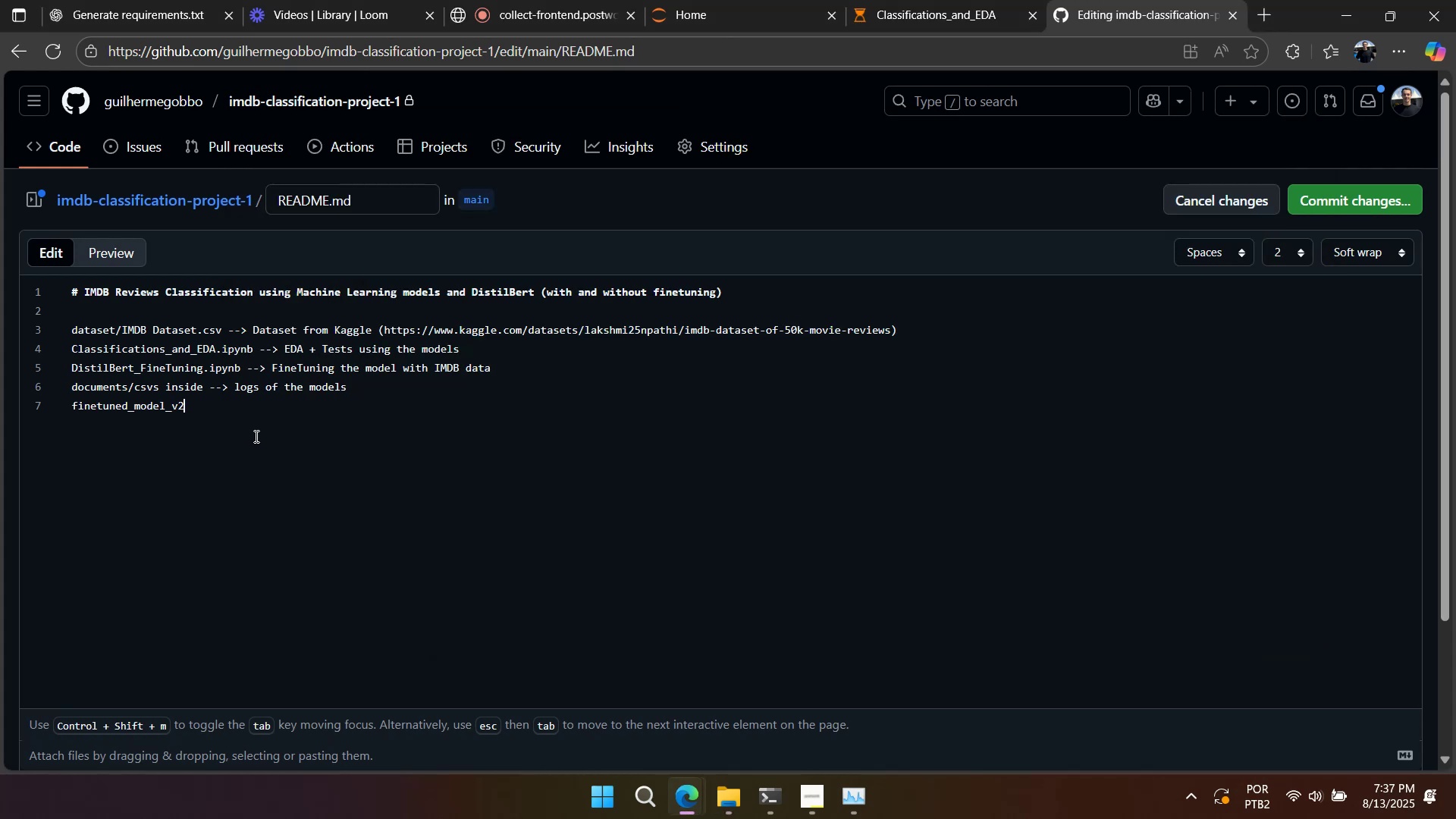 
type(/ -->)
key(Backspace)
type(> training fol distilbert fined)
key(Backspace)
type(tuned (obs.? you need to run it on google colab at first (dk)
 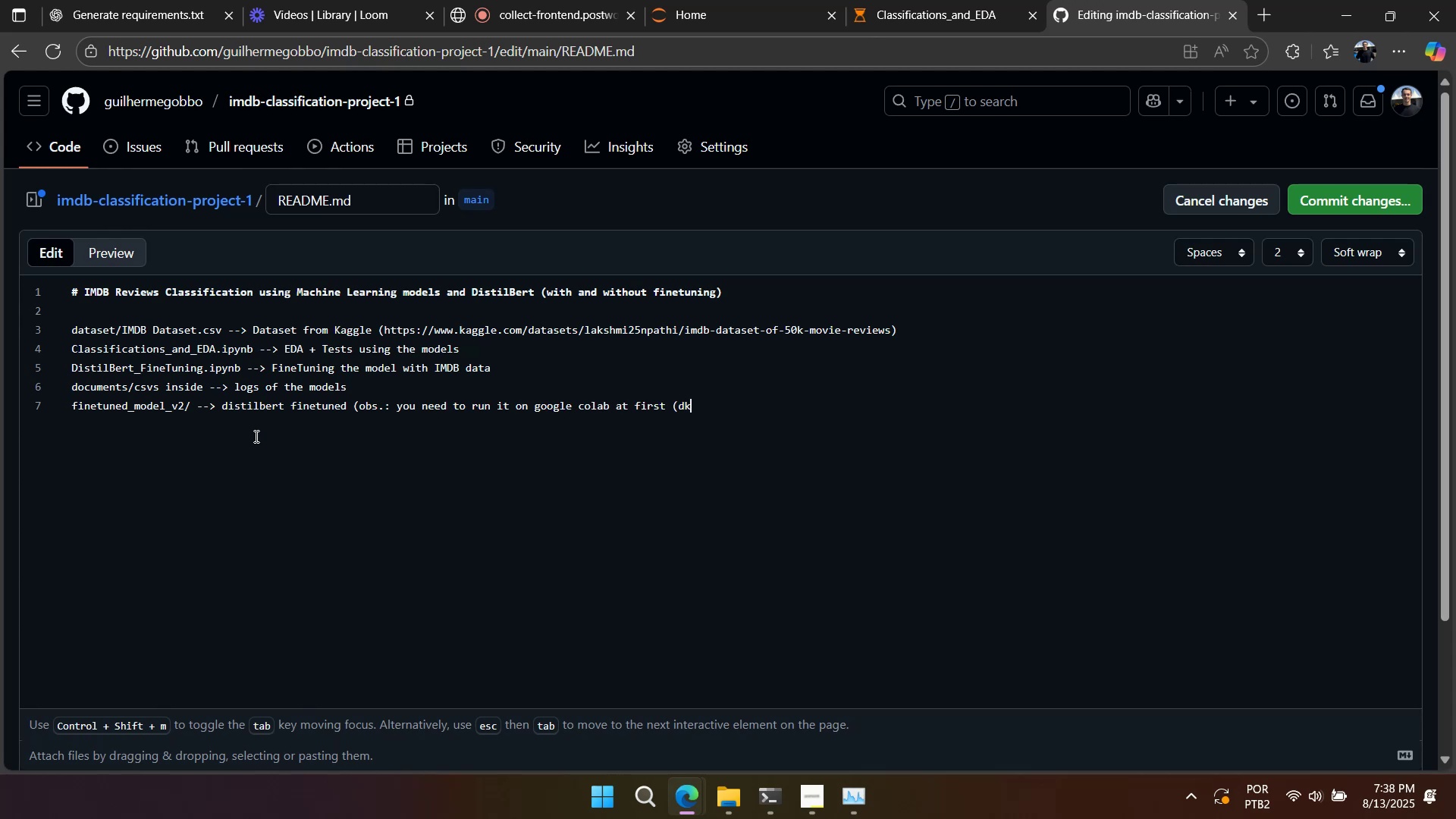 
double_click([188, 346])
 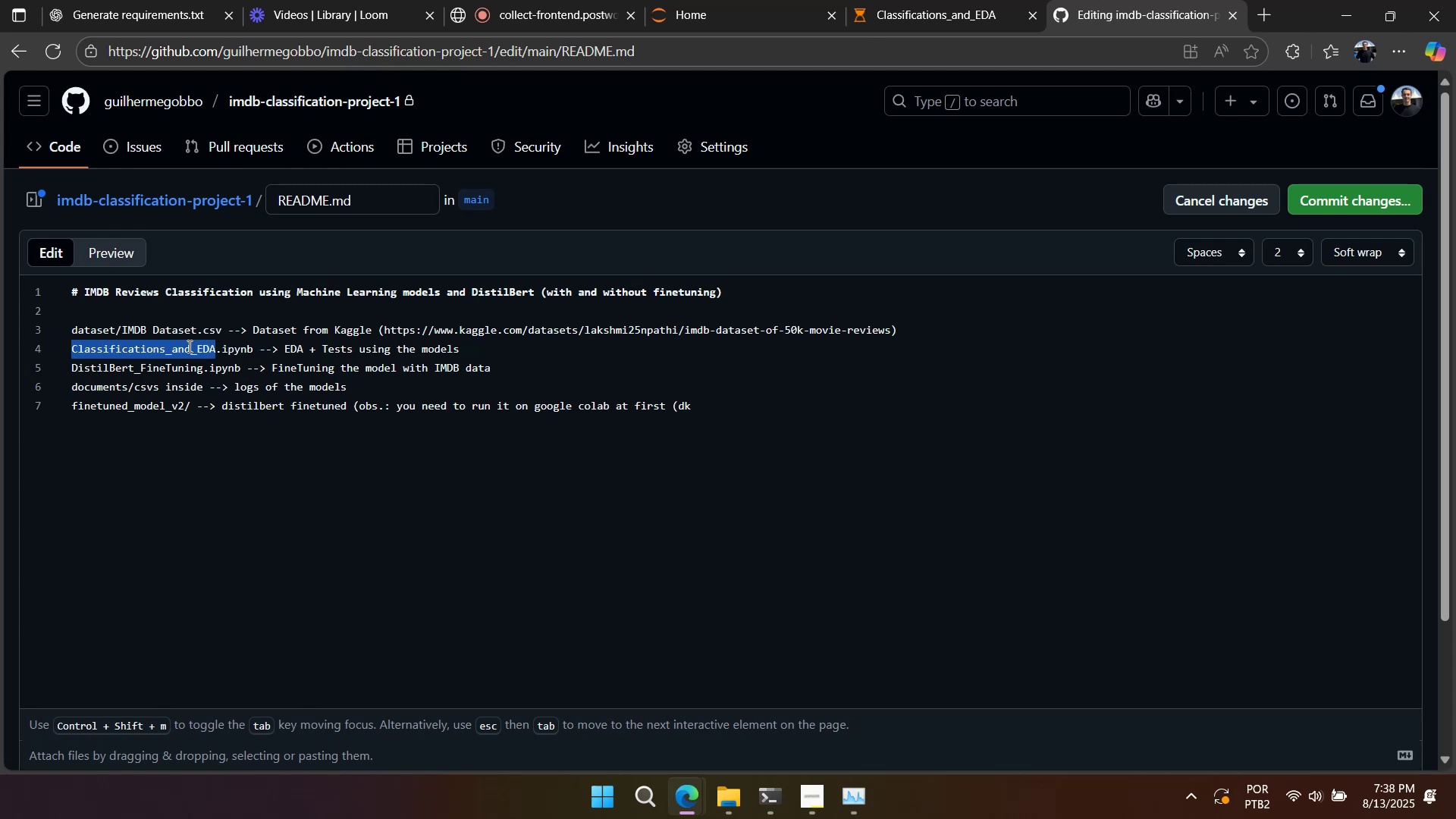 
key(Control+ControlLeft)
 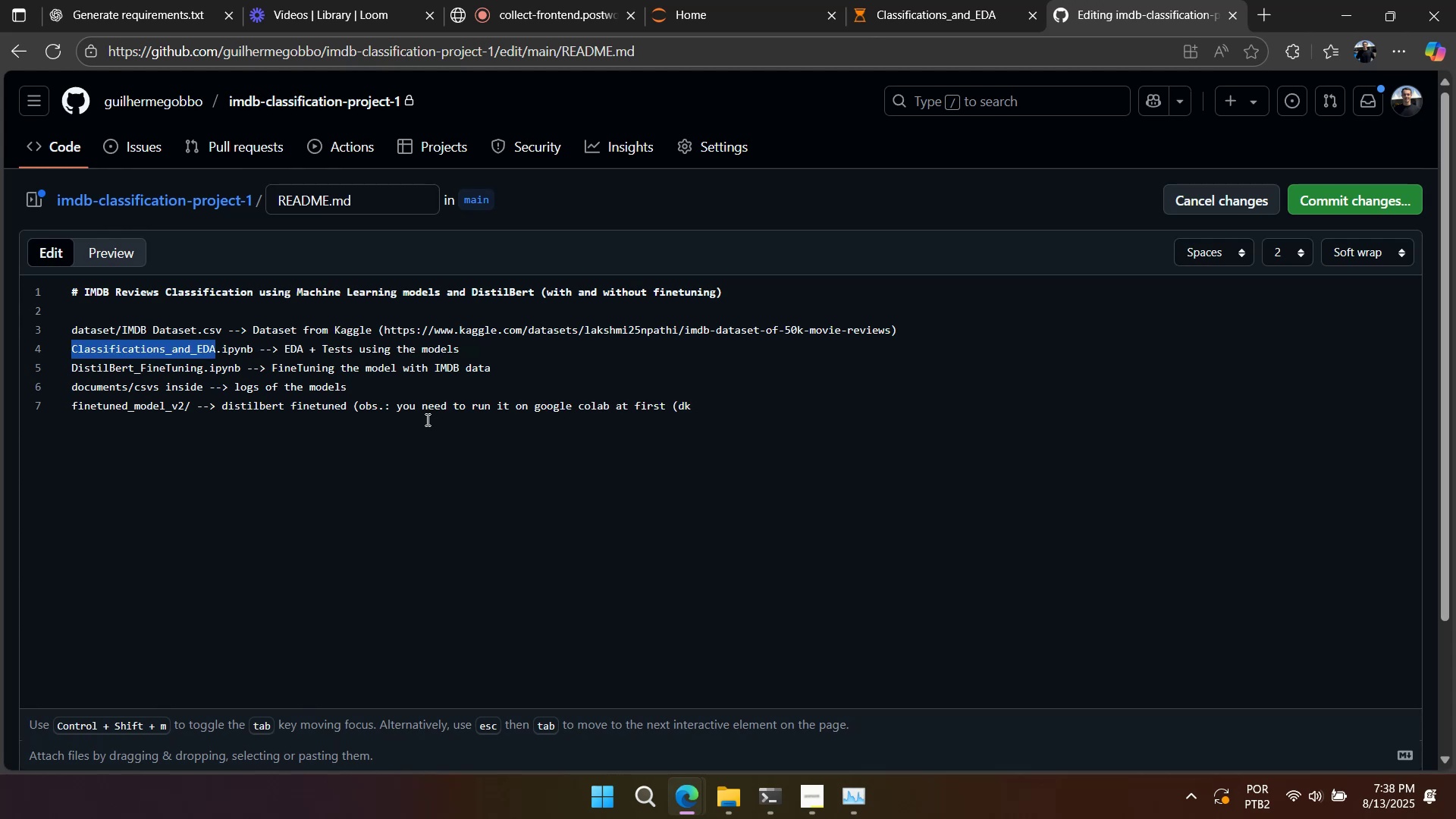 
key(Control+C)
 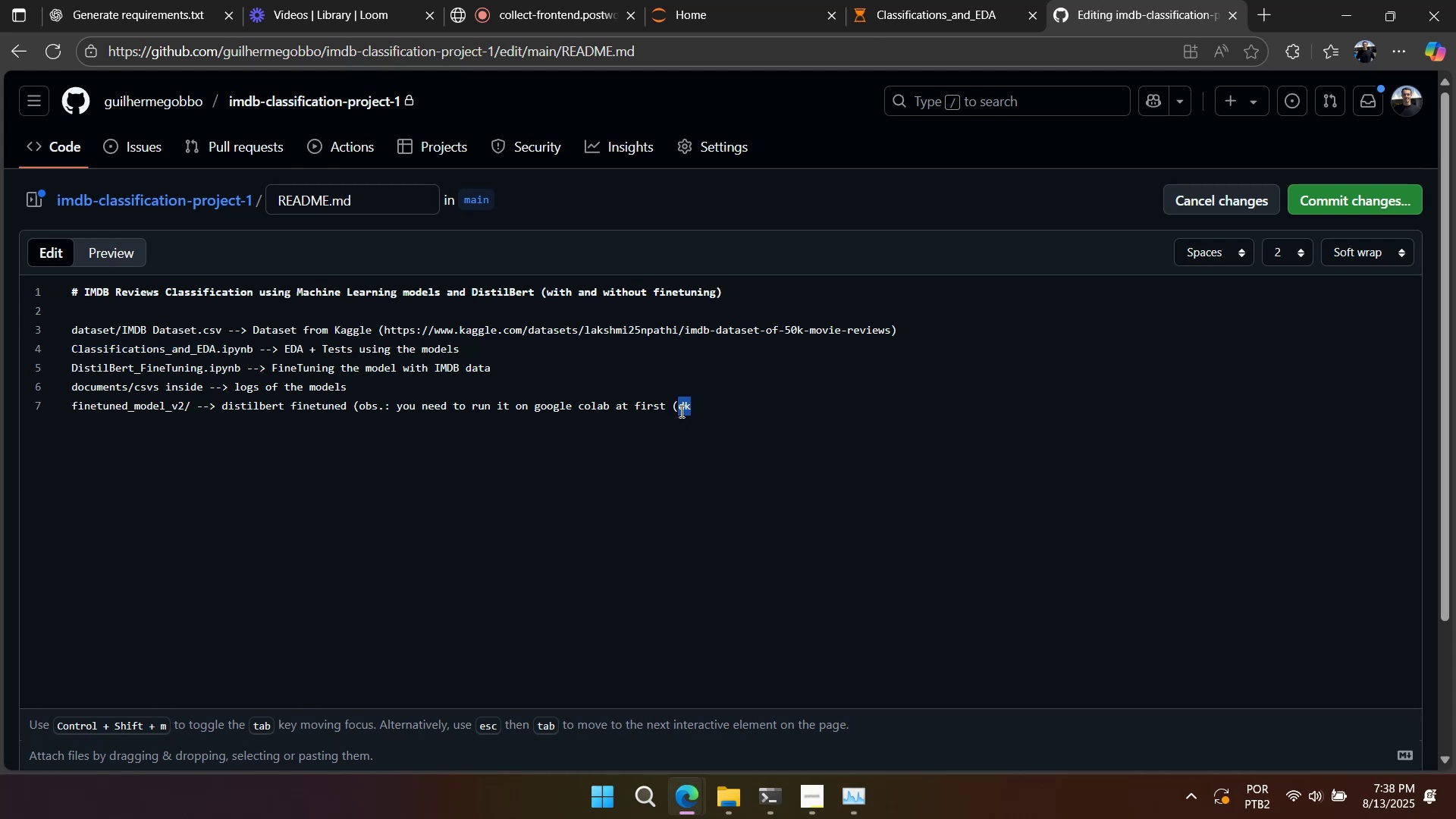 
key(Control+ControlLeft)
 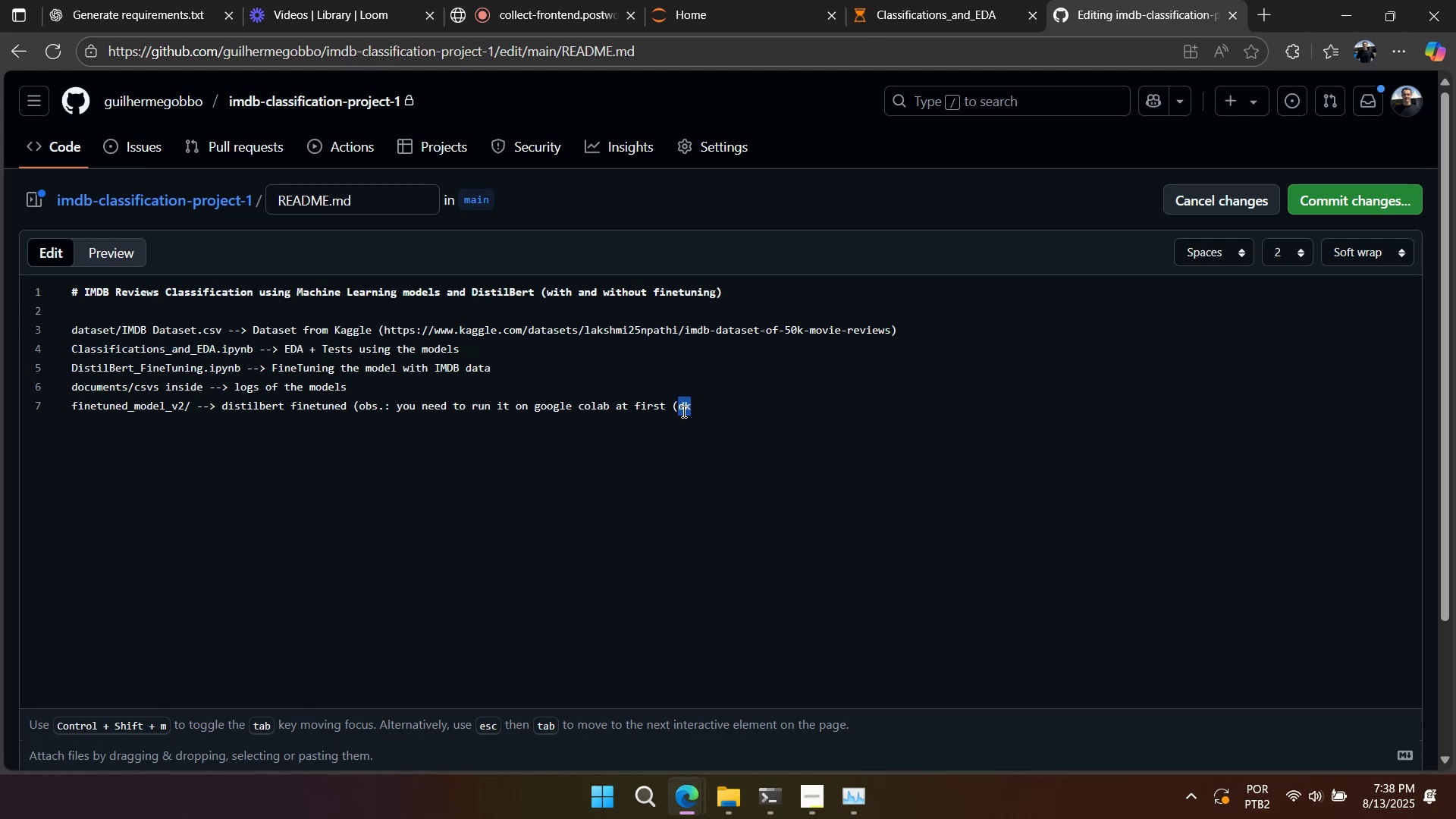 
key(Control+V)
 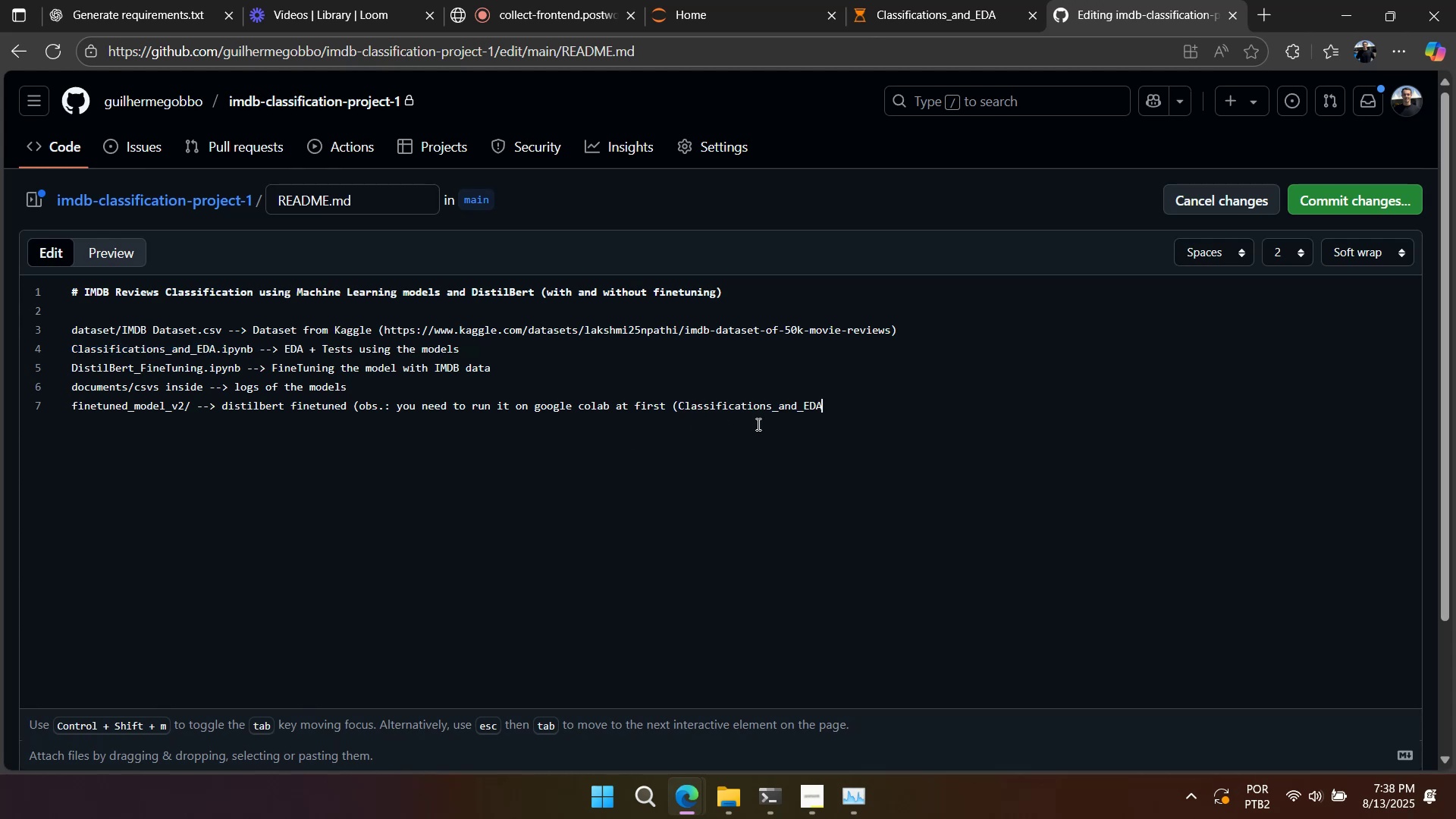 
key(Shift+0)
 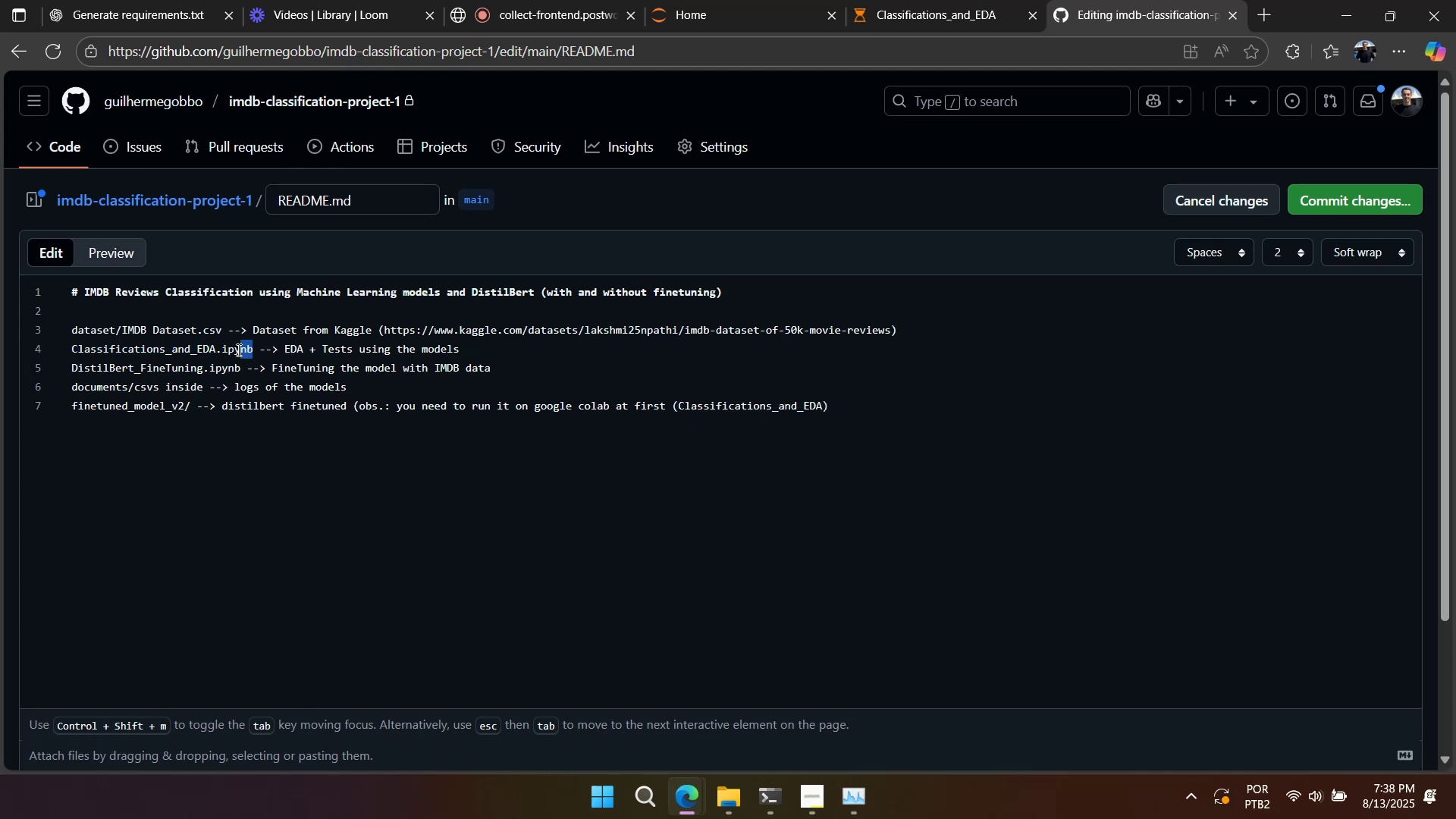 
key(Control+C)
 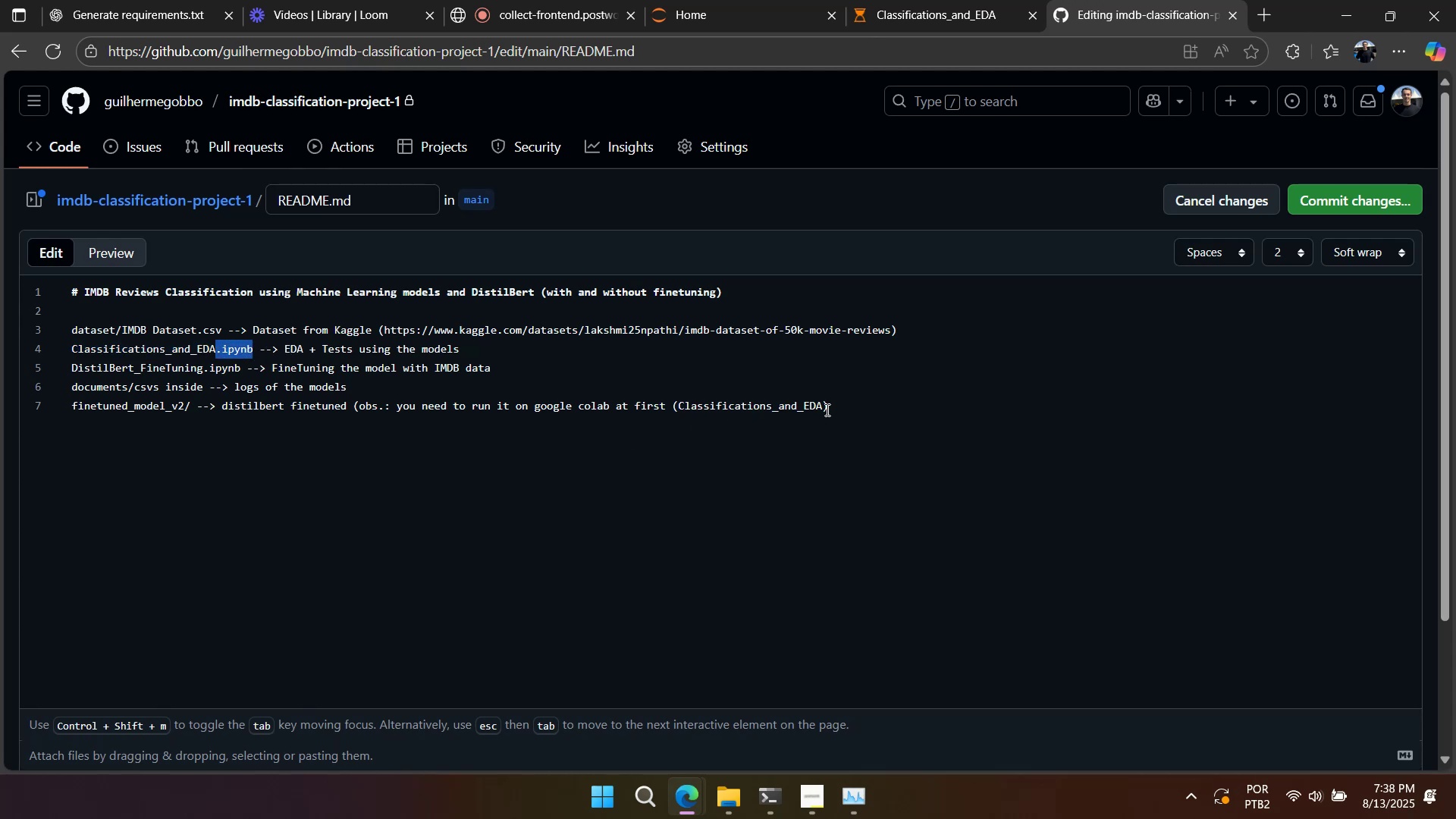 
left_click([823, 410])
 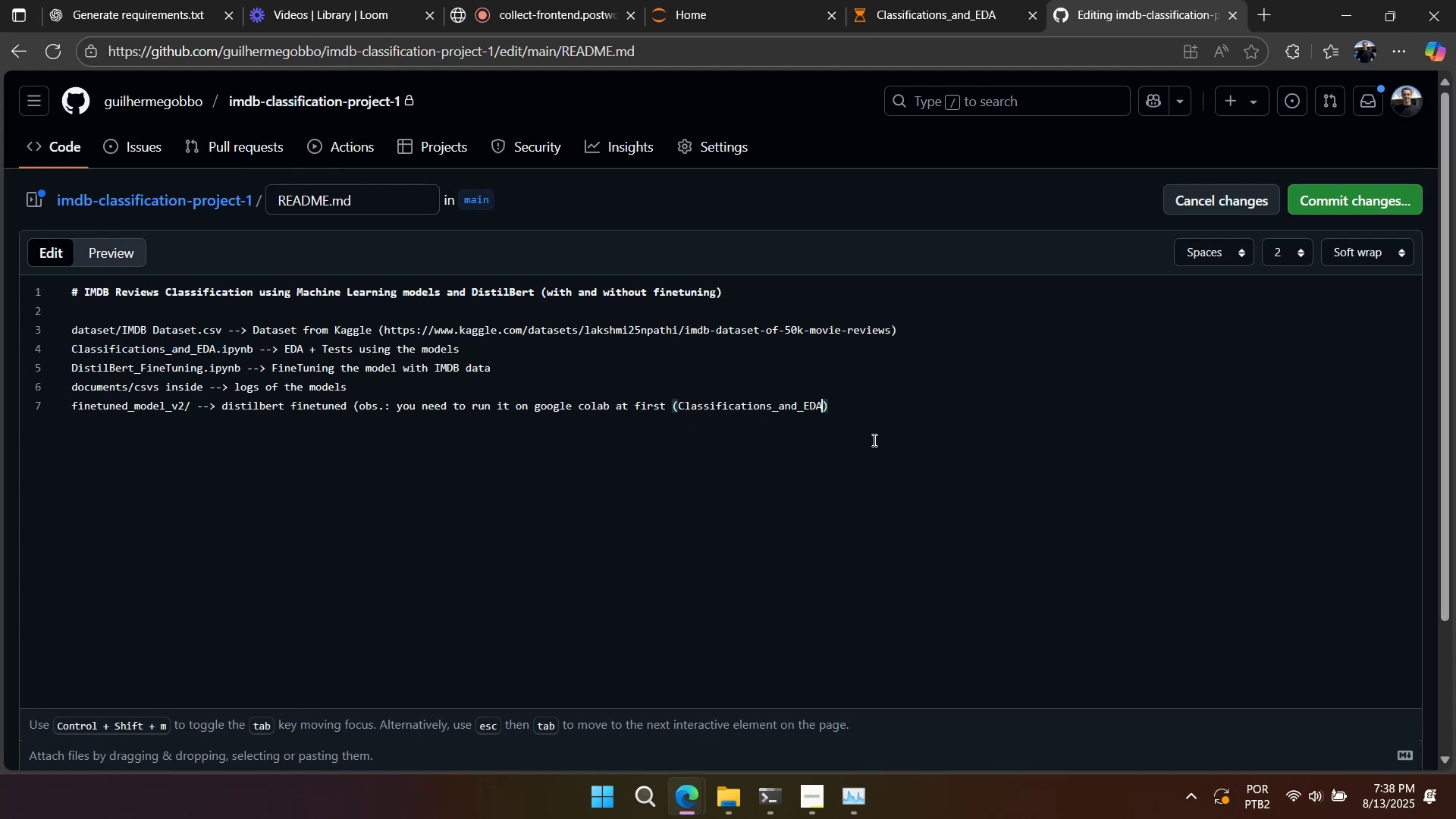 
key(Control+V)
 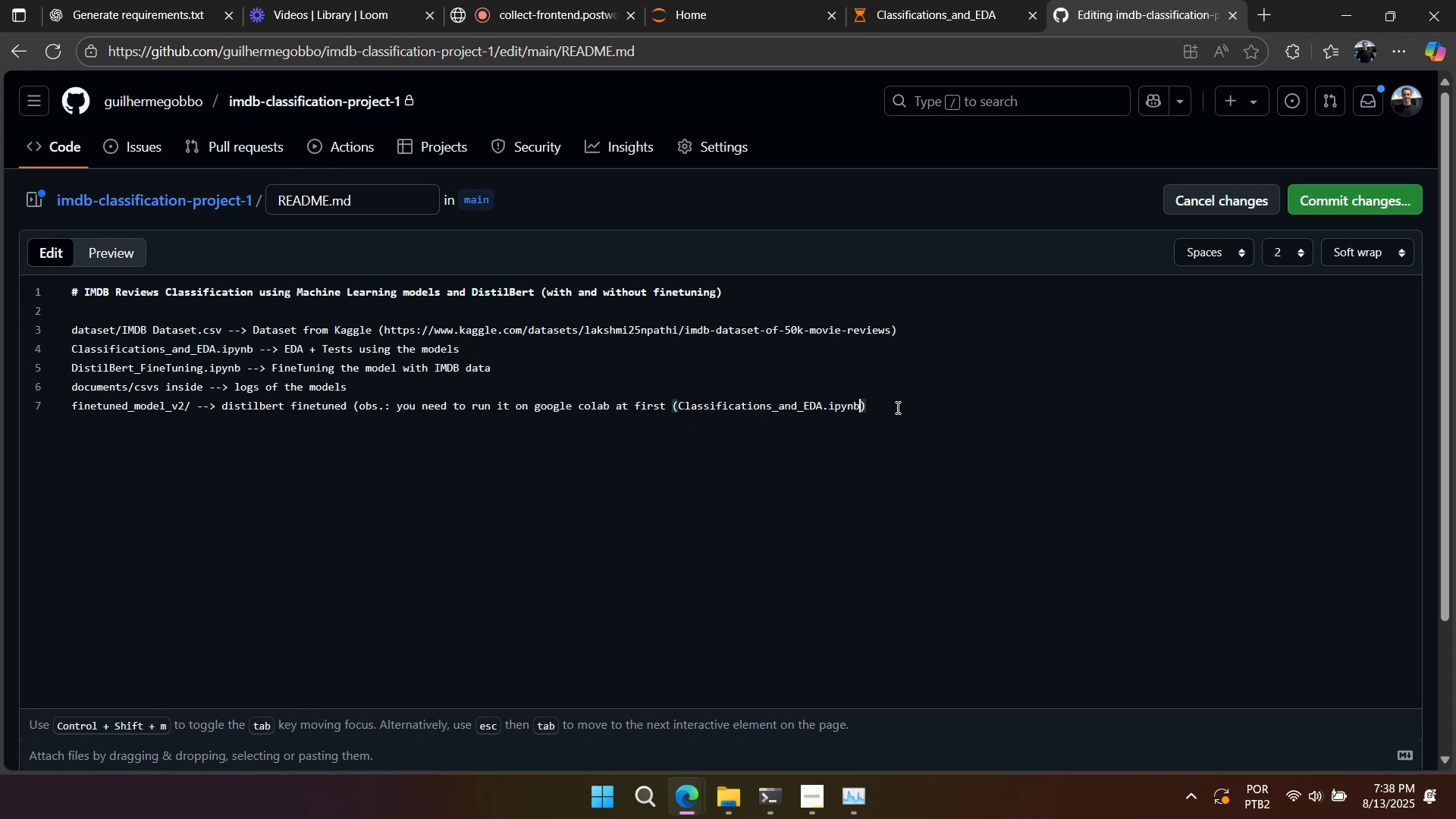 
left_click([896, 407])
 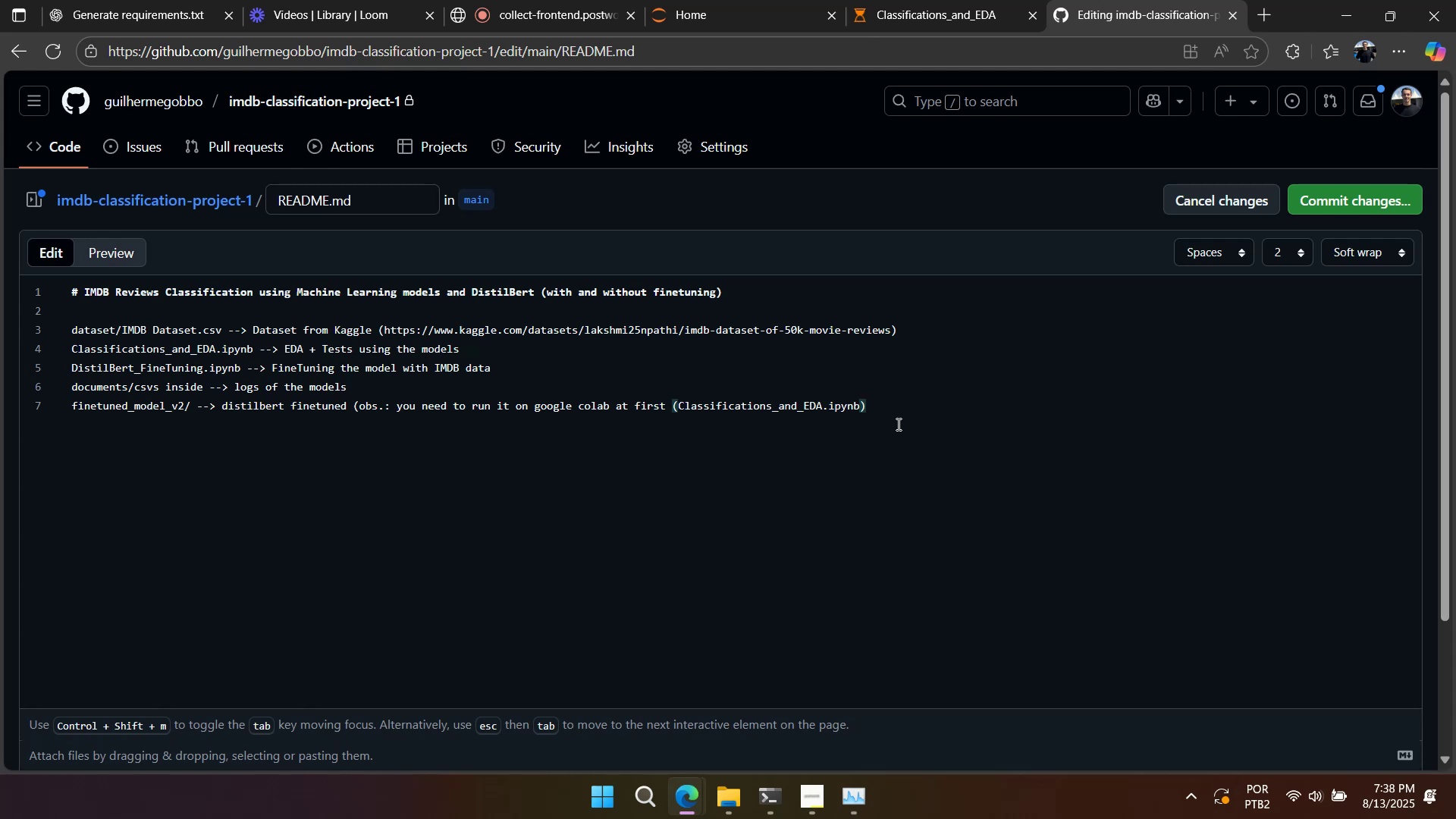 
wait(6.83)
 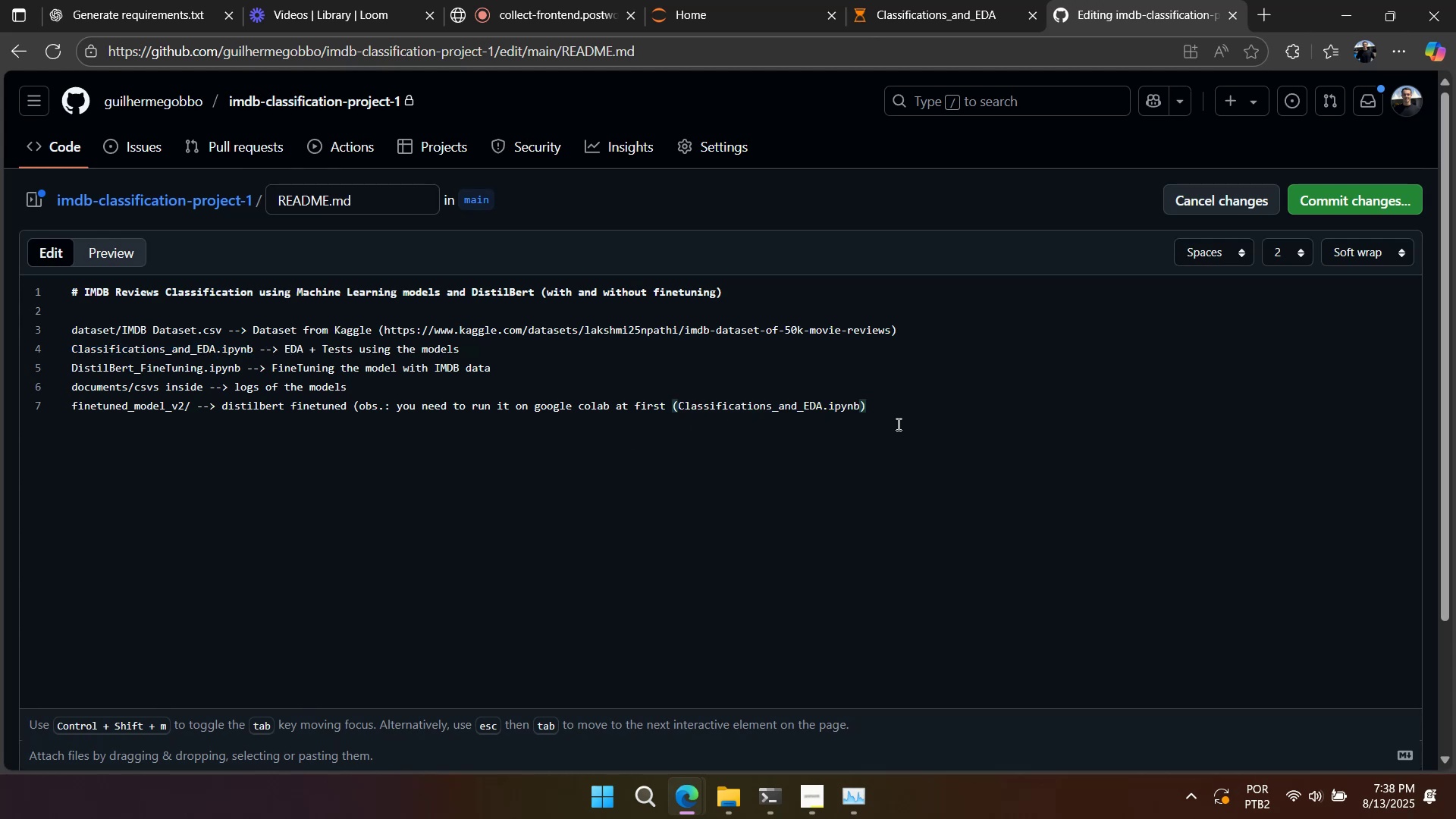 
double_click([372, 405])
 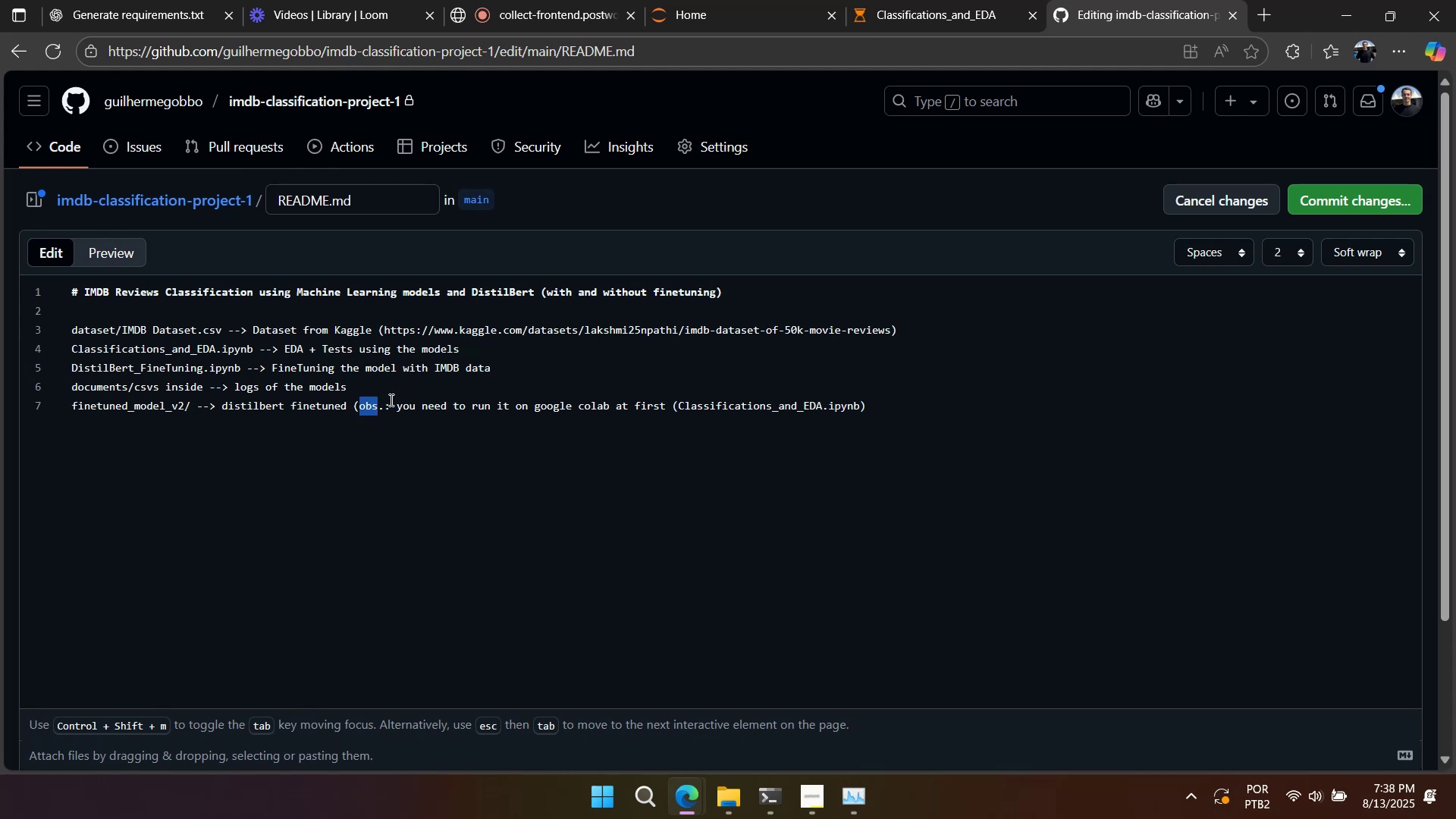 
type(ps)
 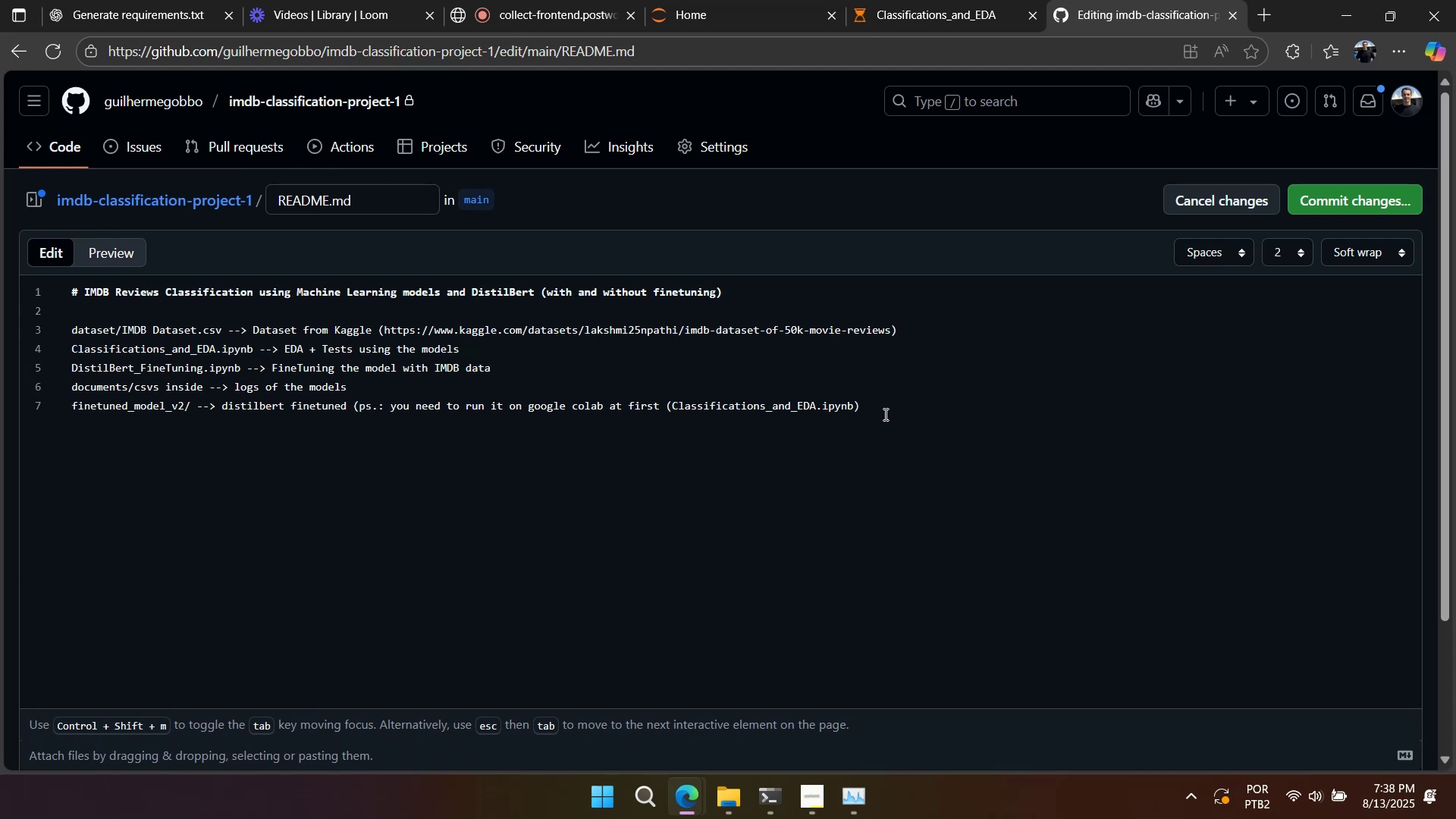 
left_click([904, 410])
 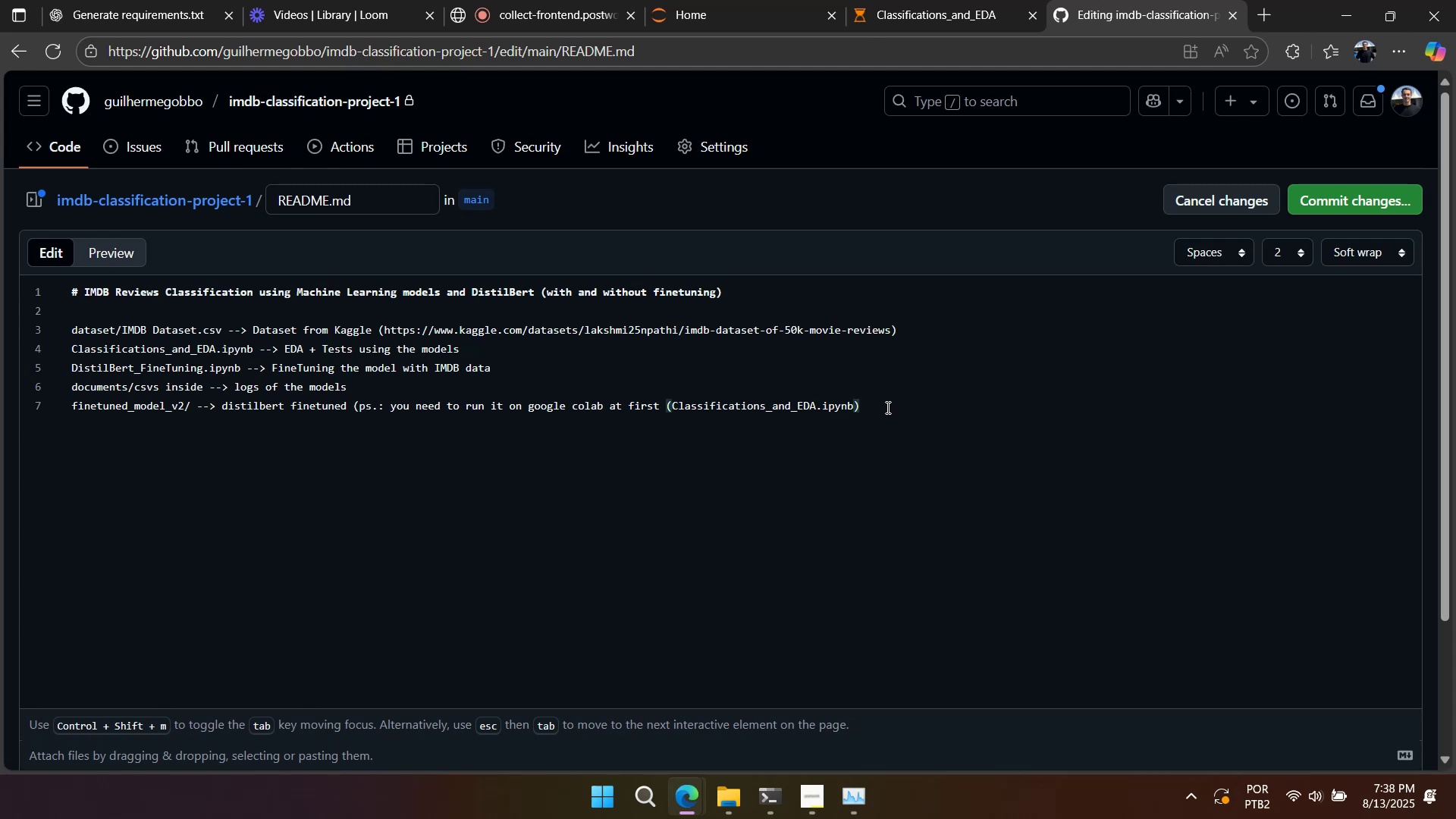 
type( to get the files))
 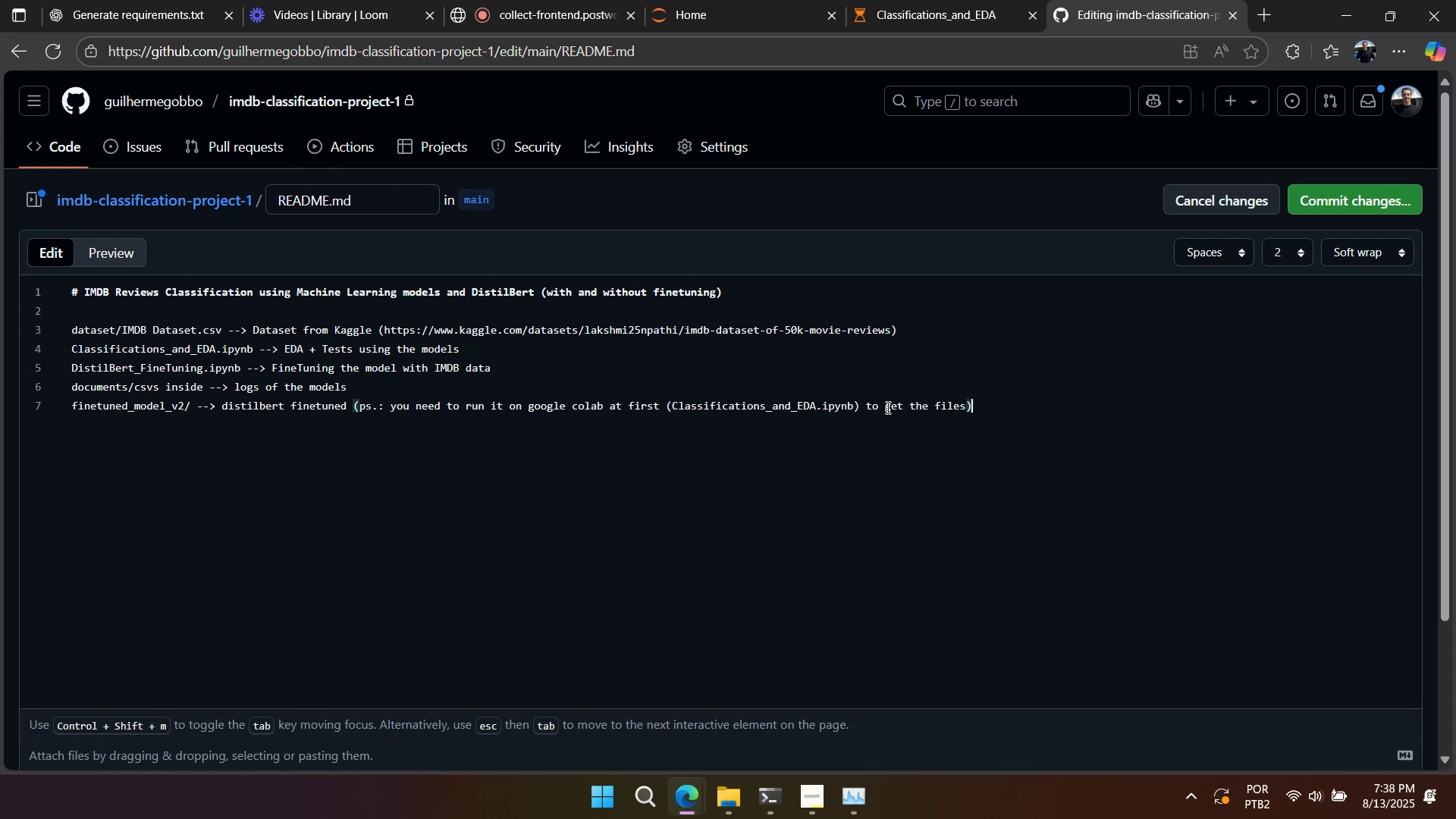 
key(Enter)
 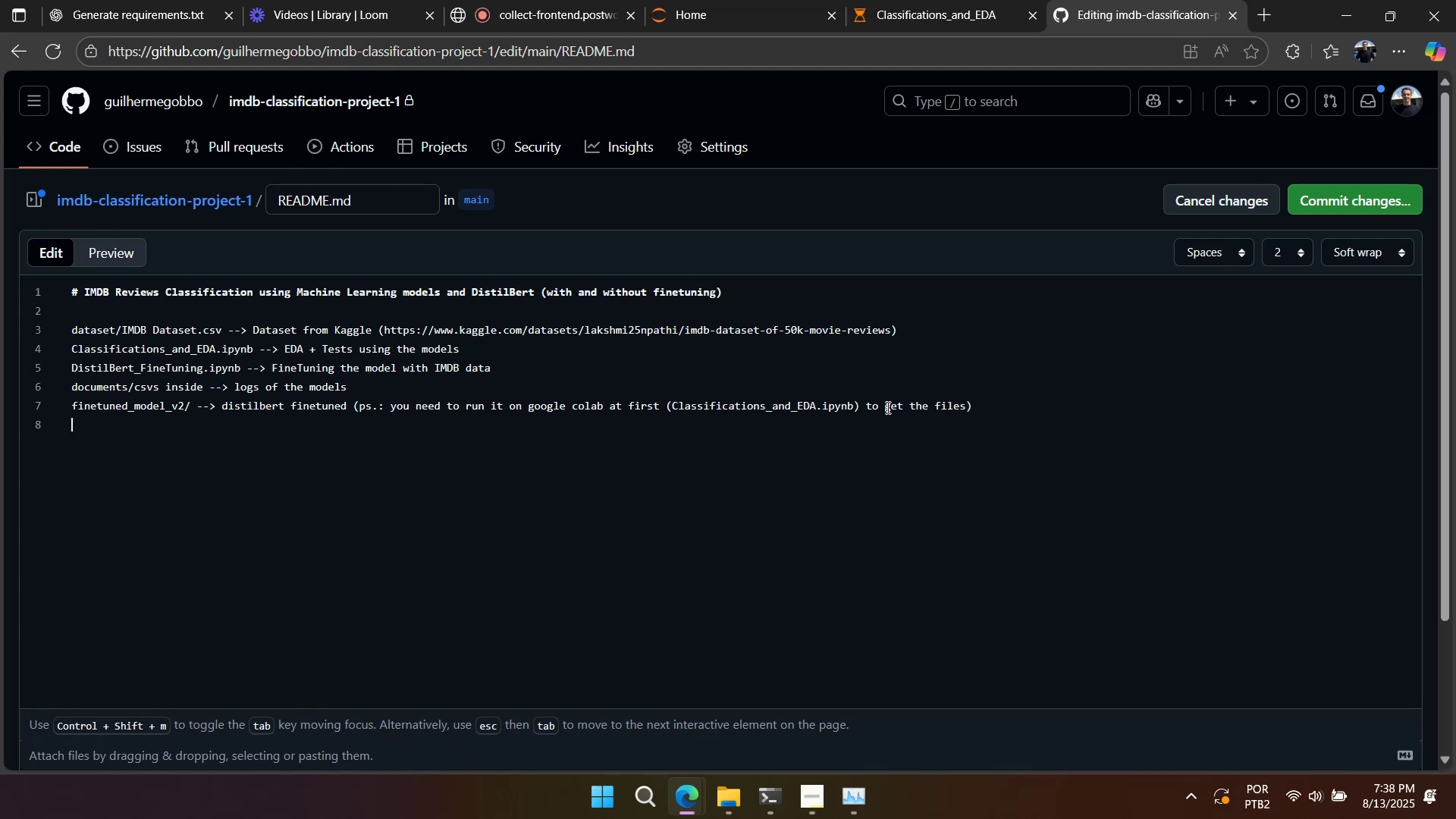 
key(Alt+AltLeft)
 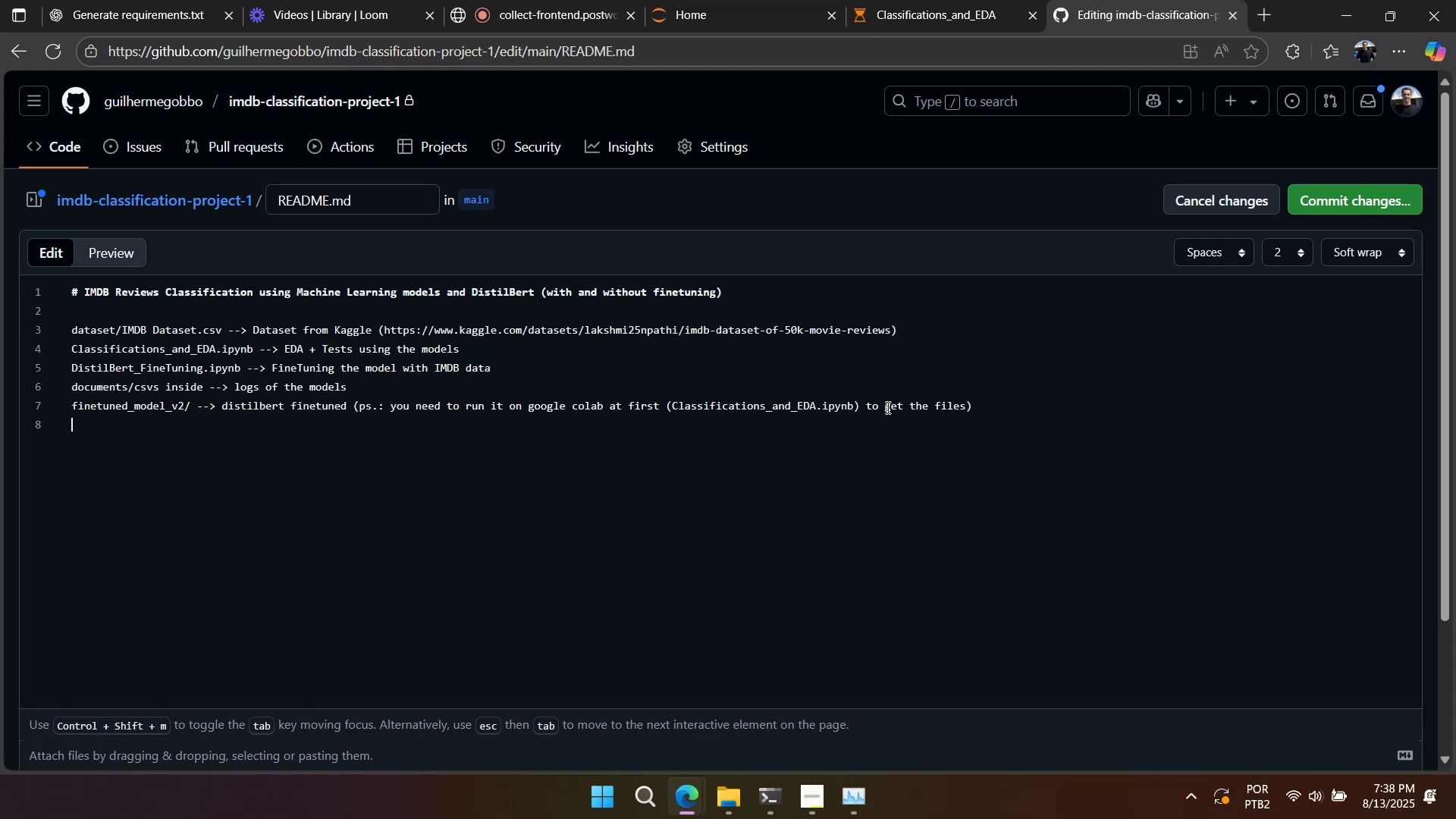 
key(Alt+Tab)
 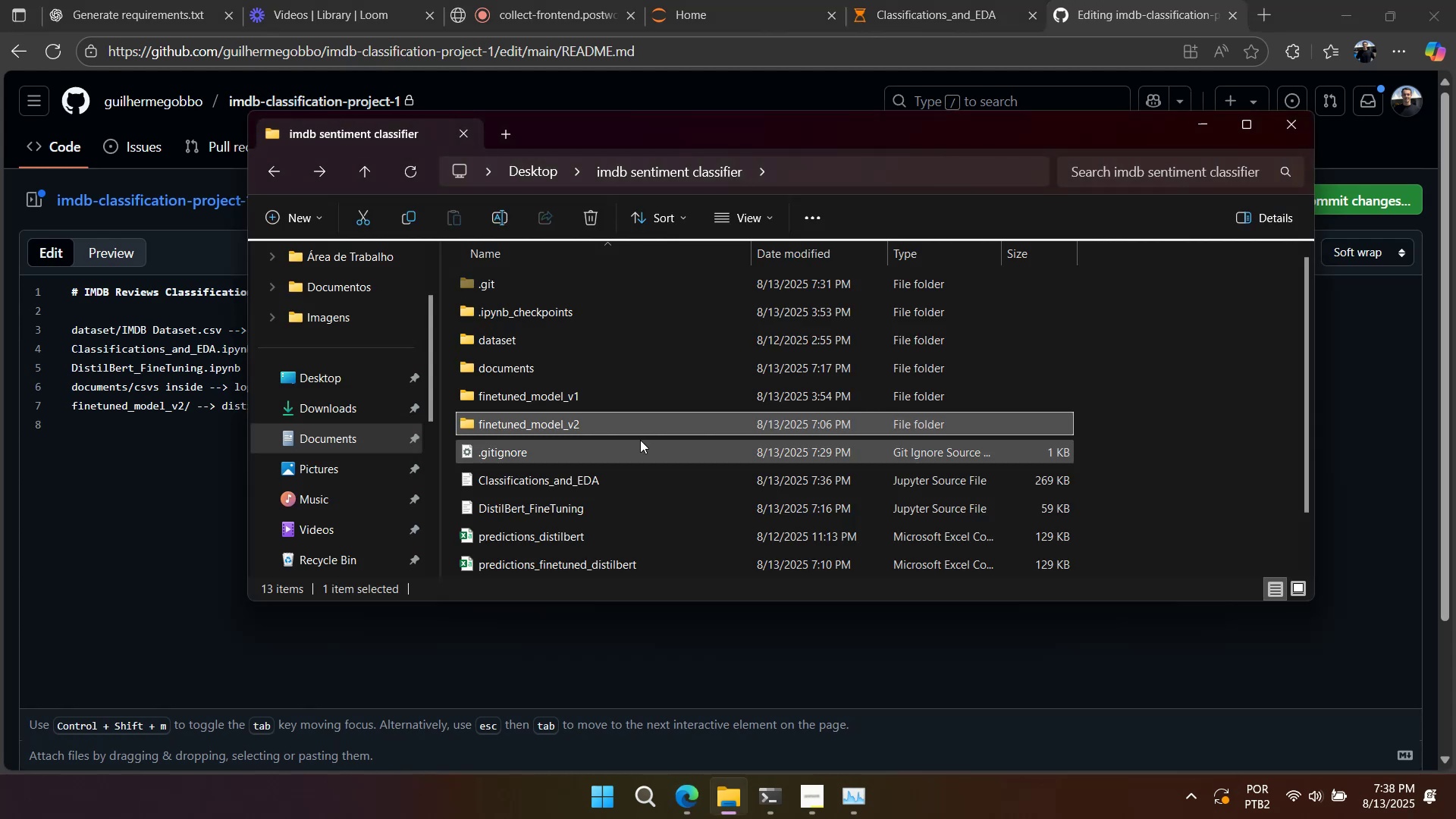 
scroll: coordinate [599, 477], scroll_direction: down, amount: 2.0
 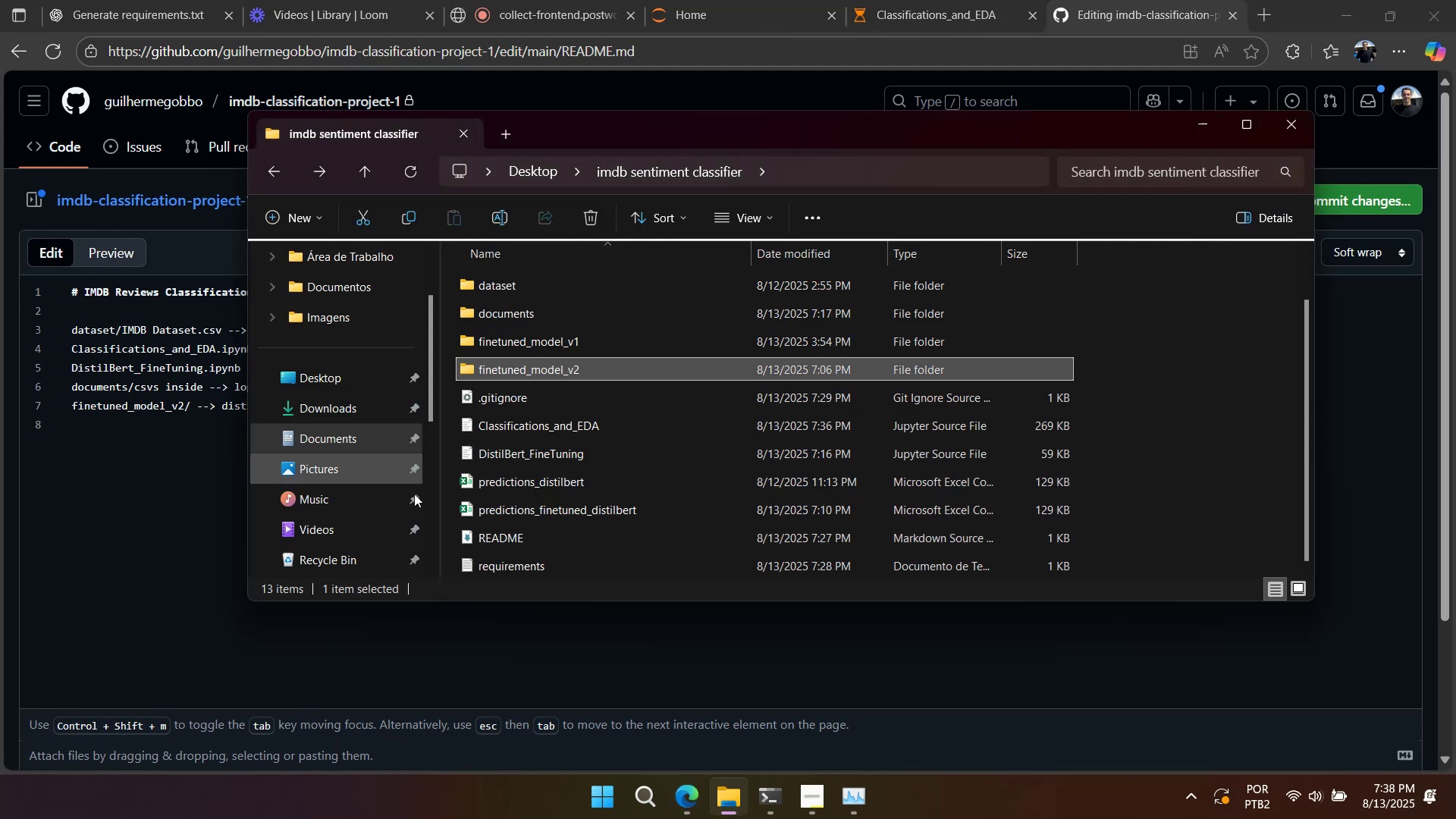 
left_click([149, 424])
 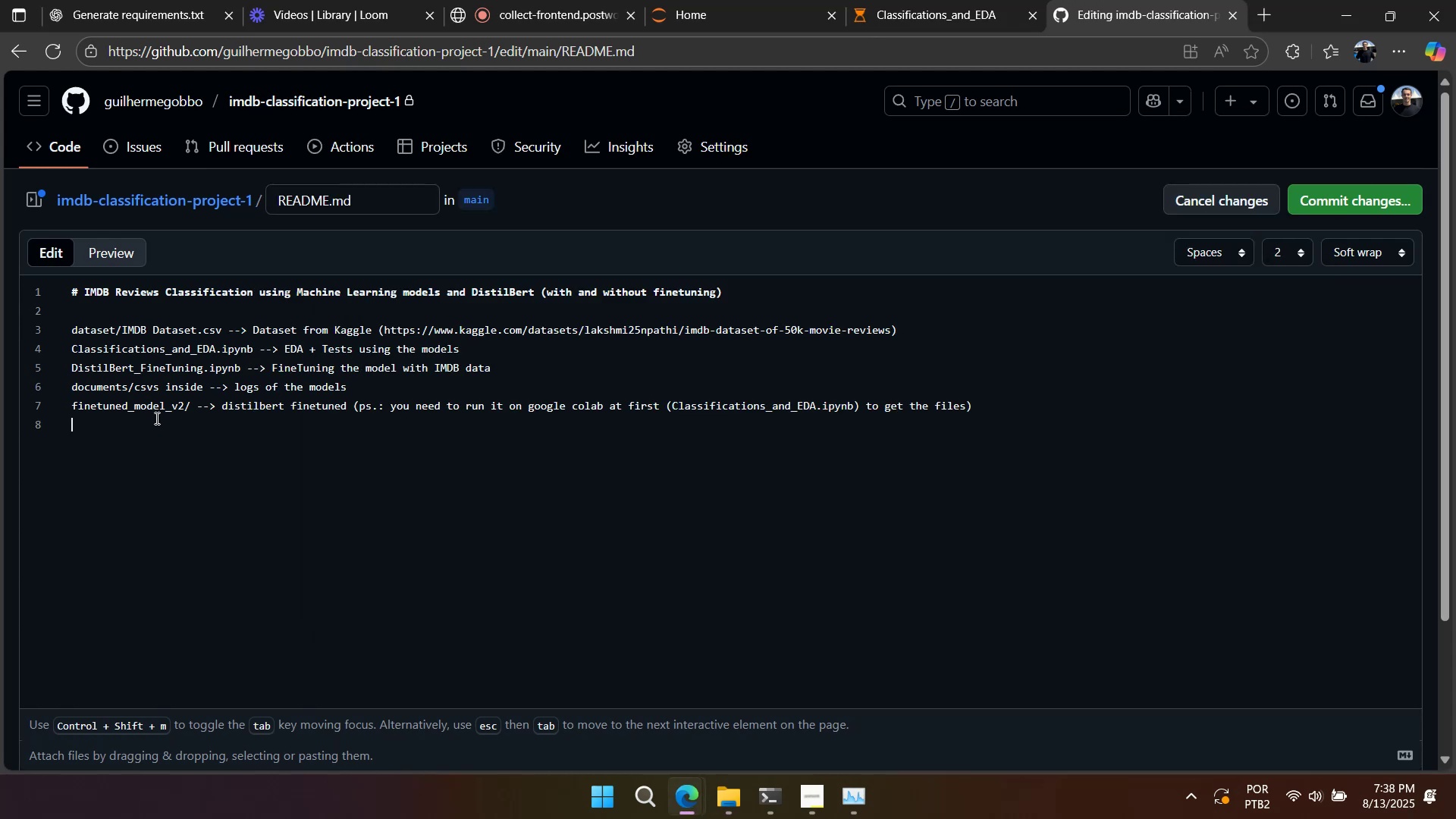 
type(requirements.txt --> model data)
 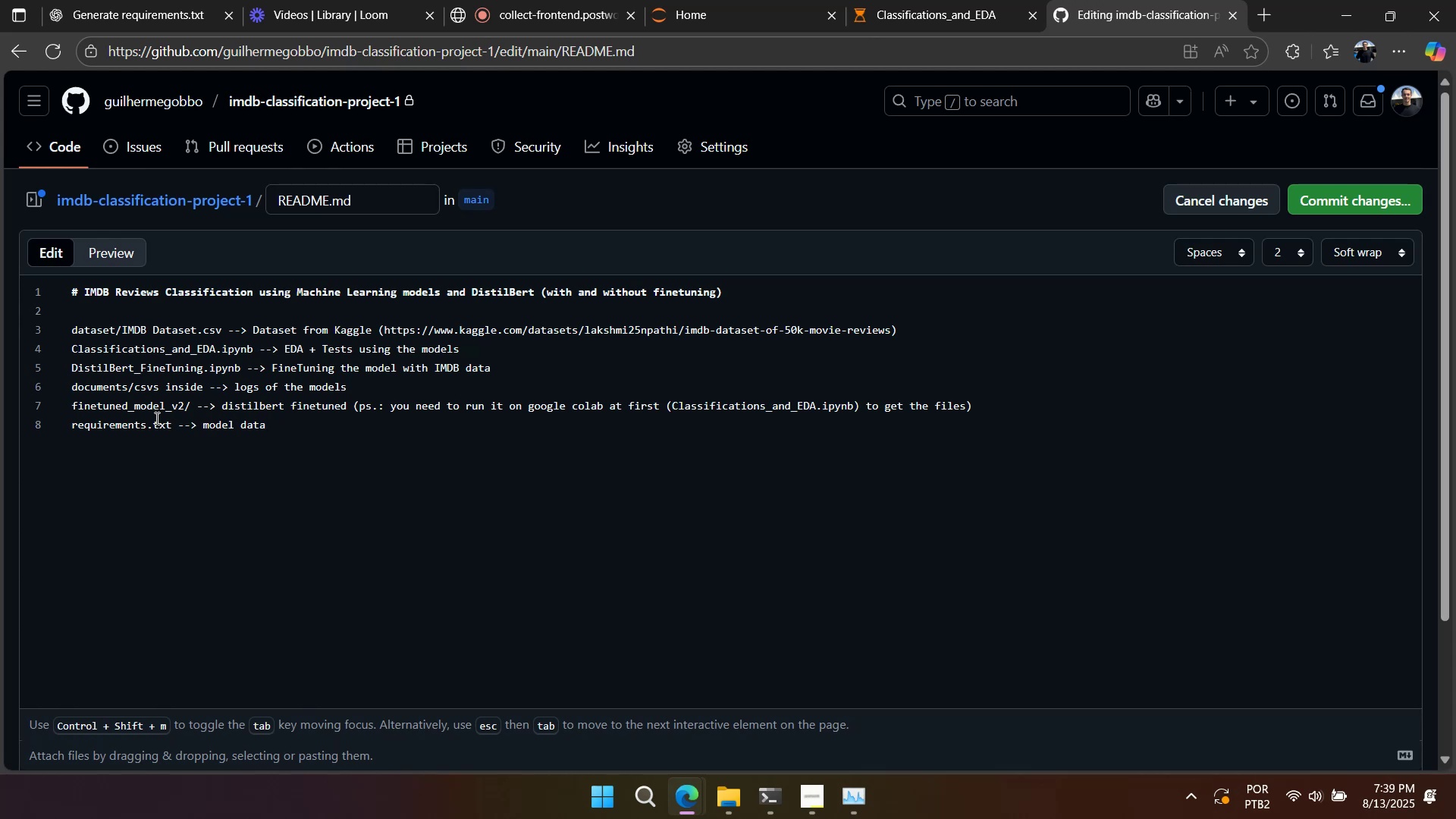 
wait(20.62)
 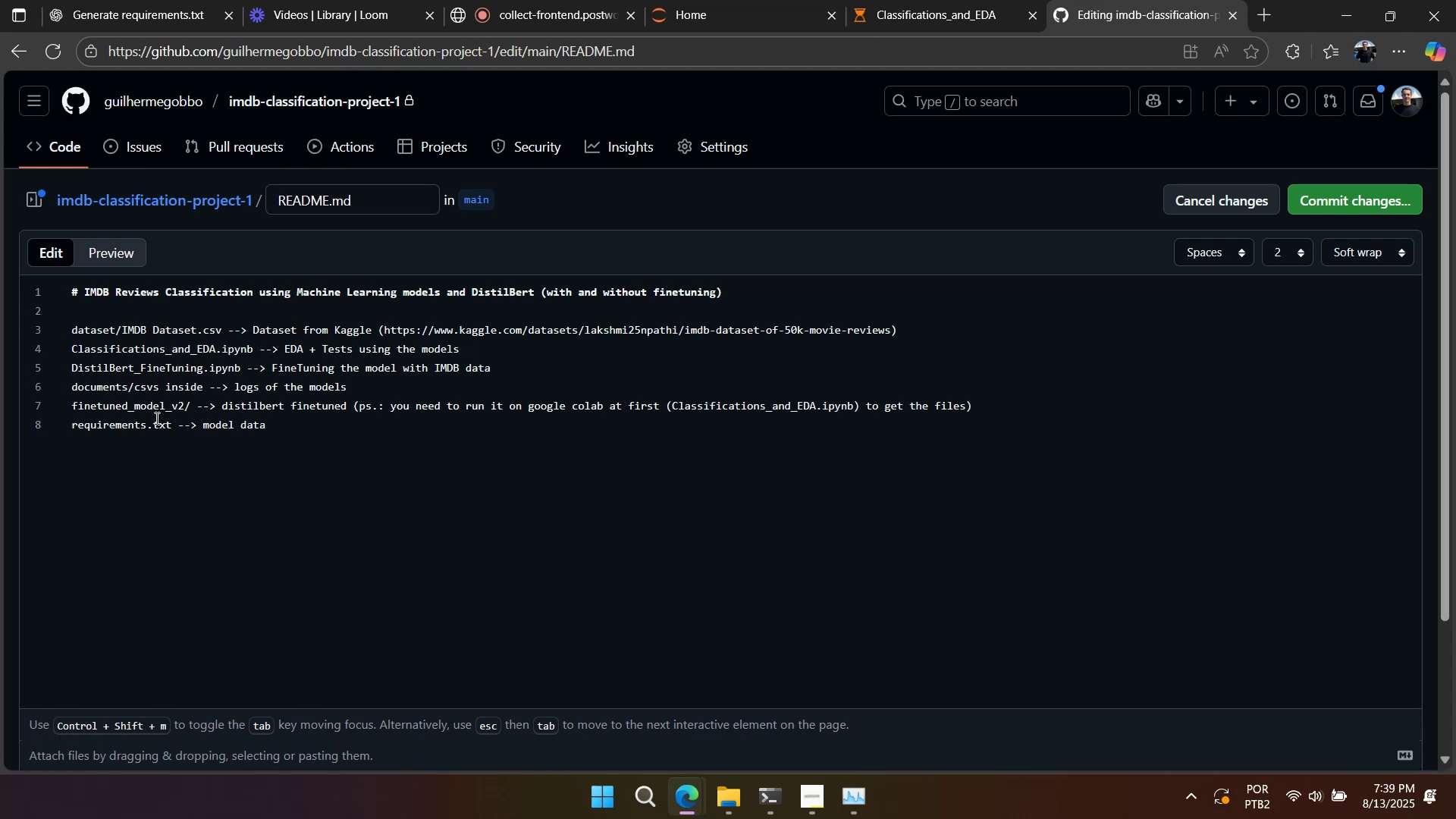 
left_click([392, 444])
 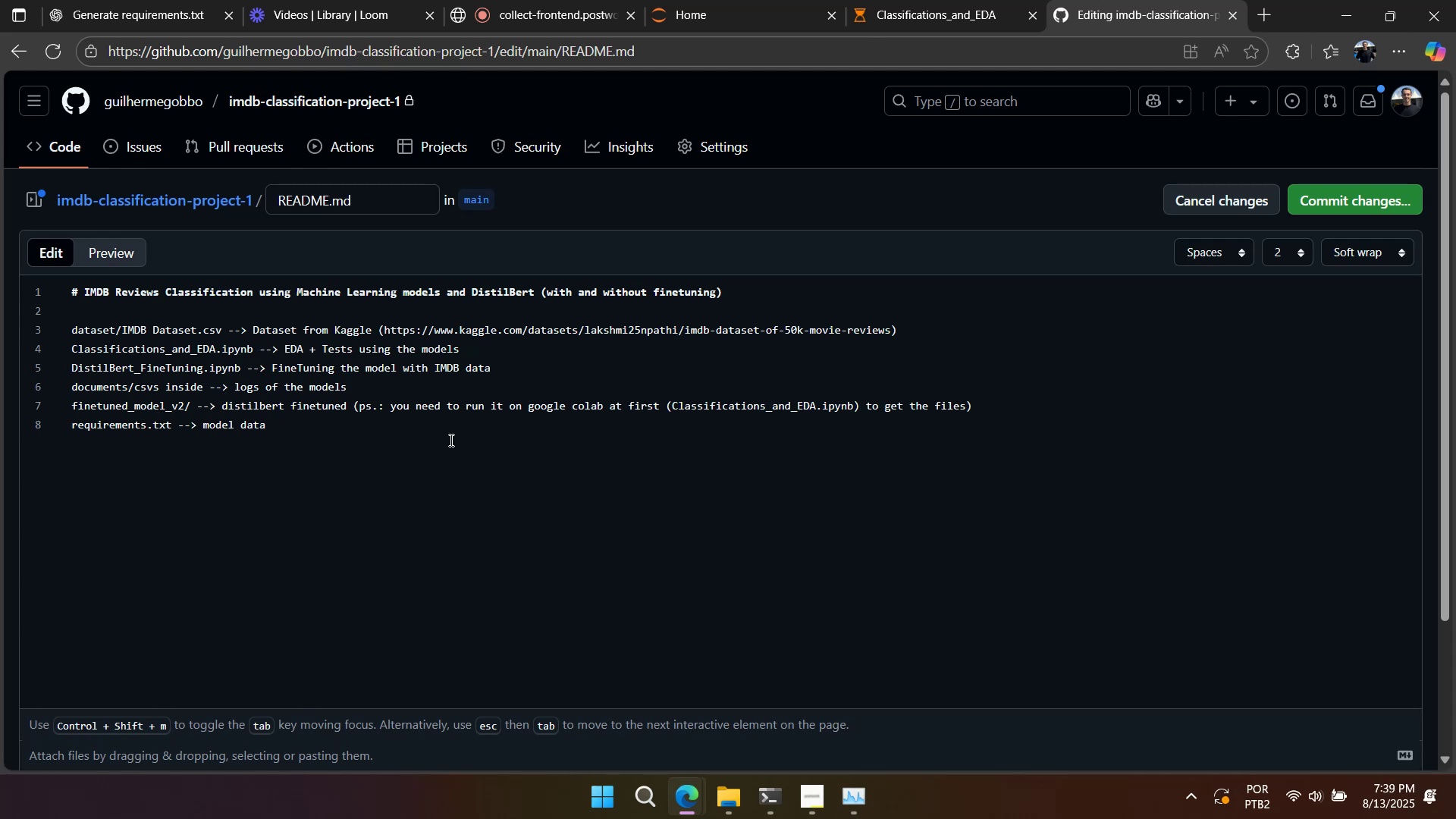 
key(Backspace)
key(Backspace)
key(Backspace)
key(Backspace)
key(Backspace)
key(Backspace)
key(Backspace)
key(Backspace)
key(Backspace)
key(Backspace)
type(libraries to install on python)
 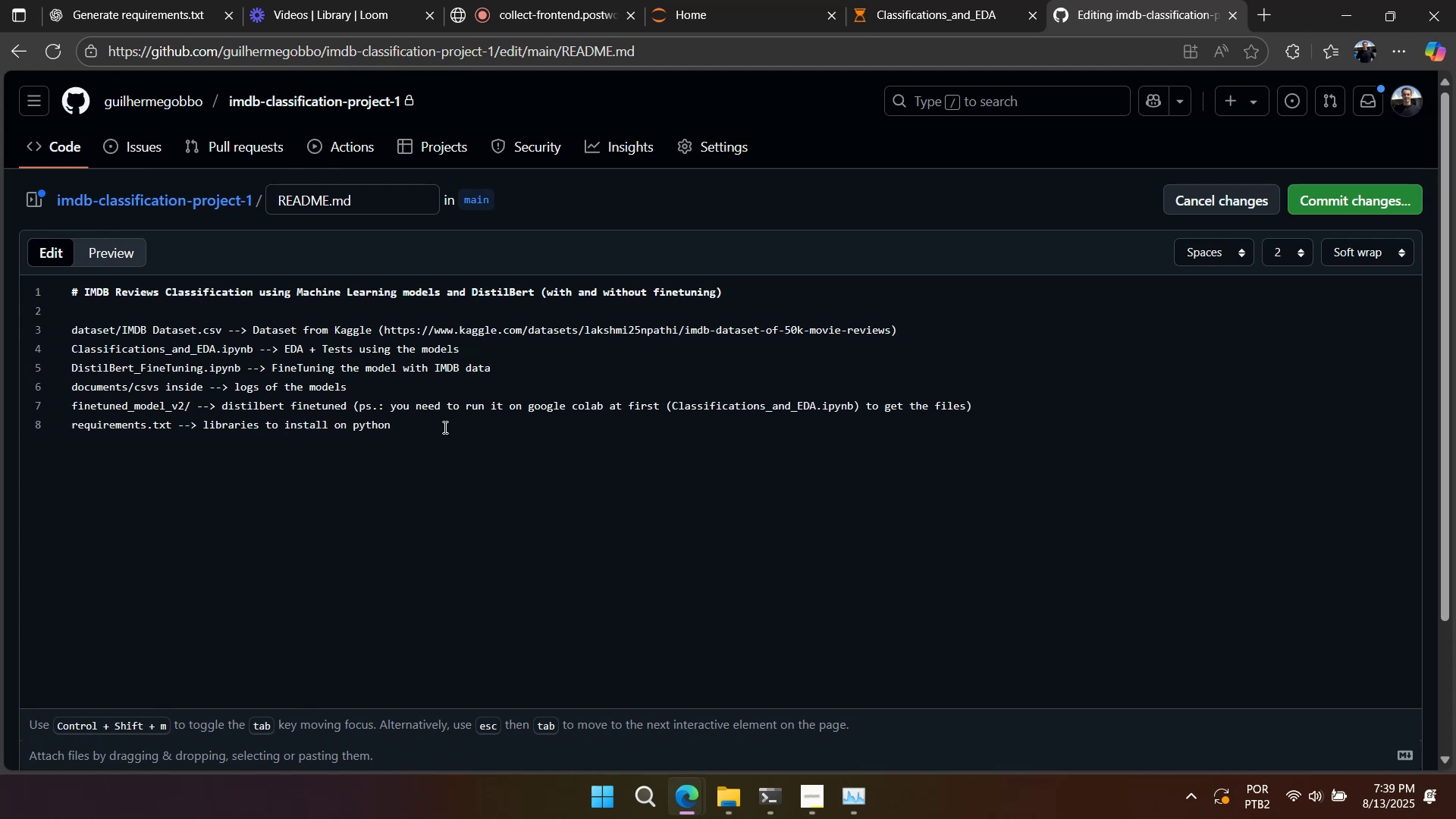 
key(Enter)
 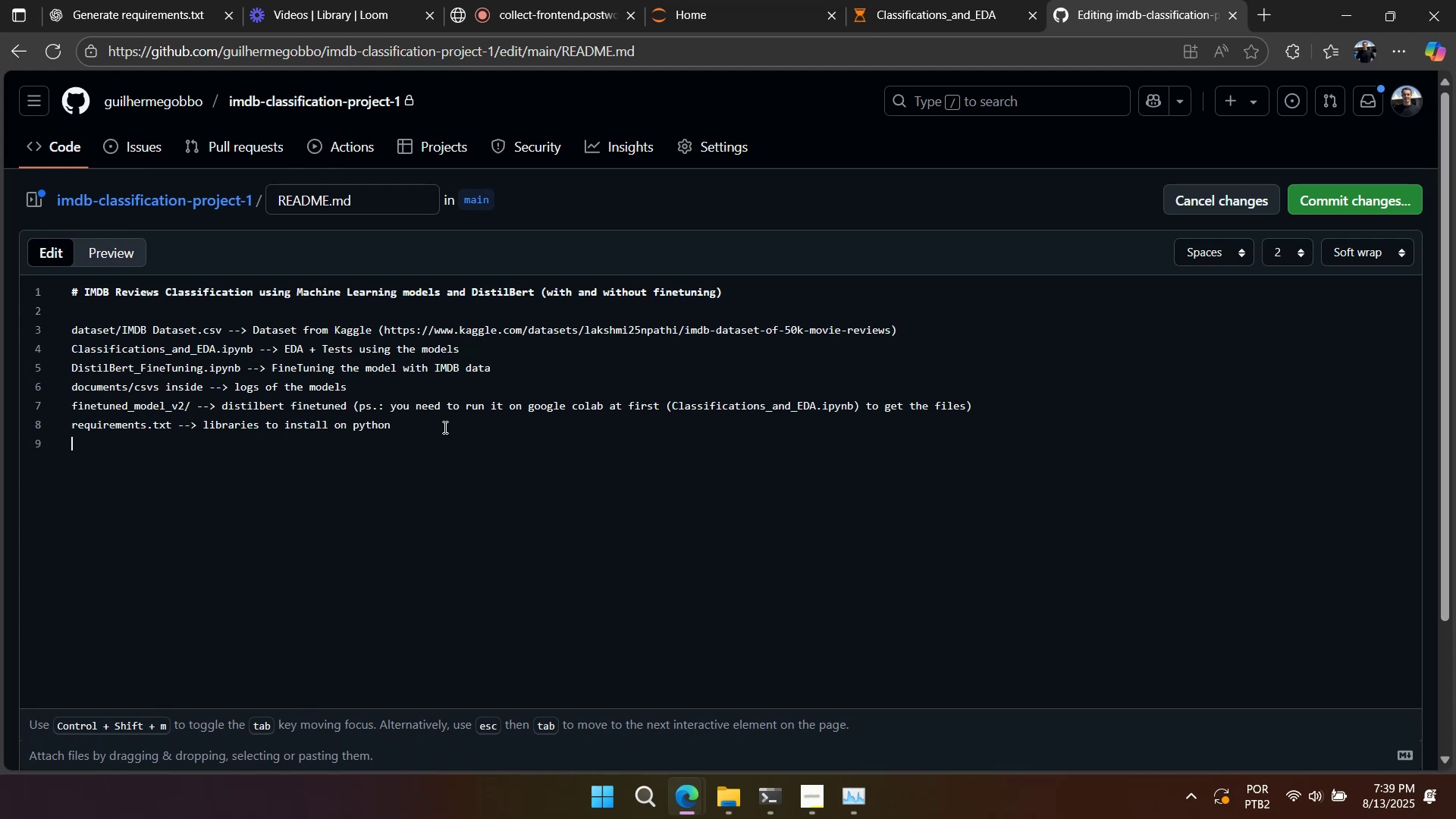 
key(Enter)
 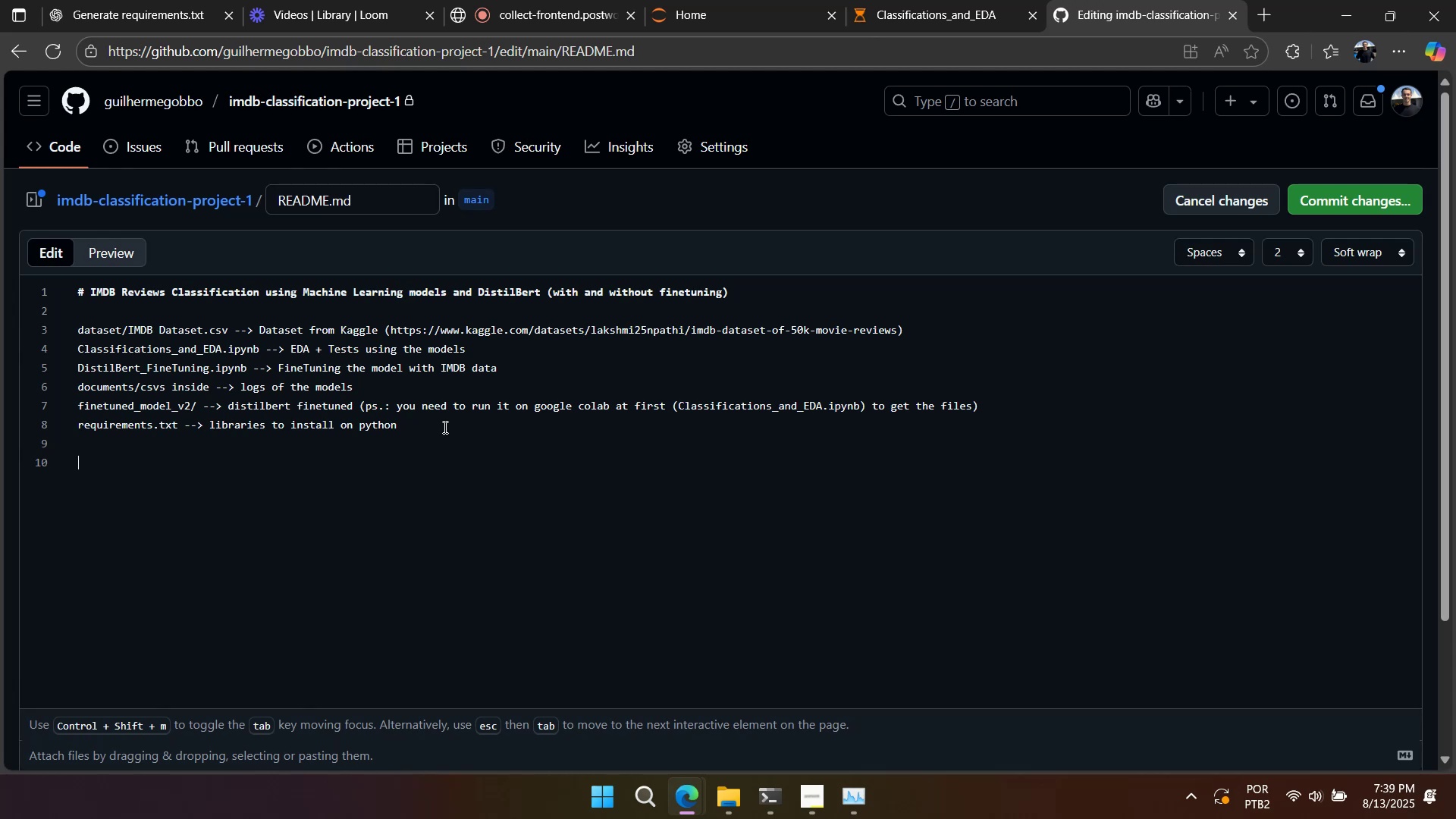 
wait(12.31)
 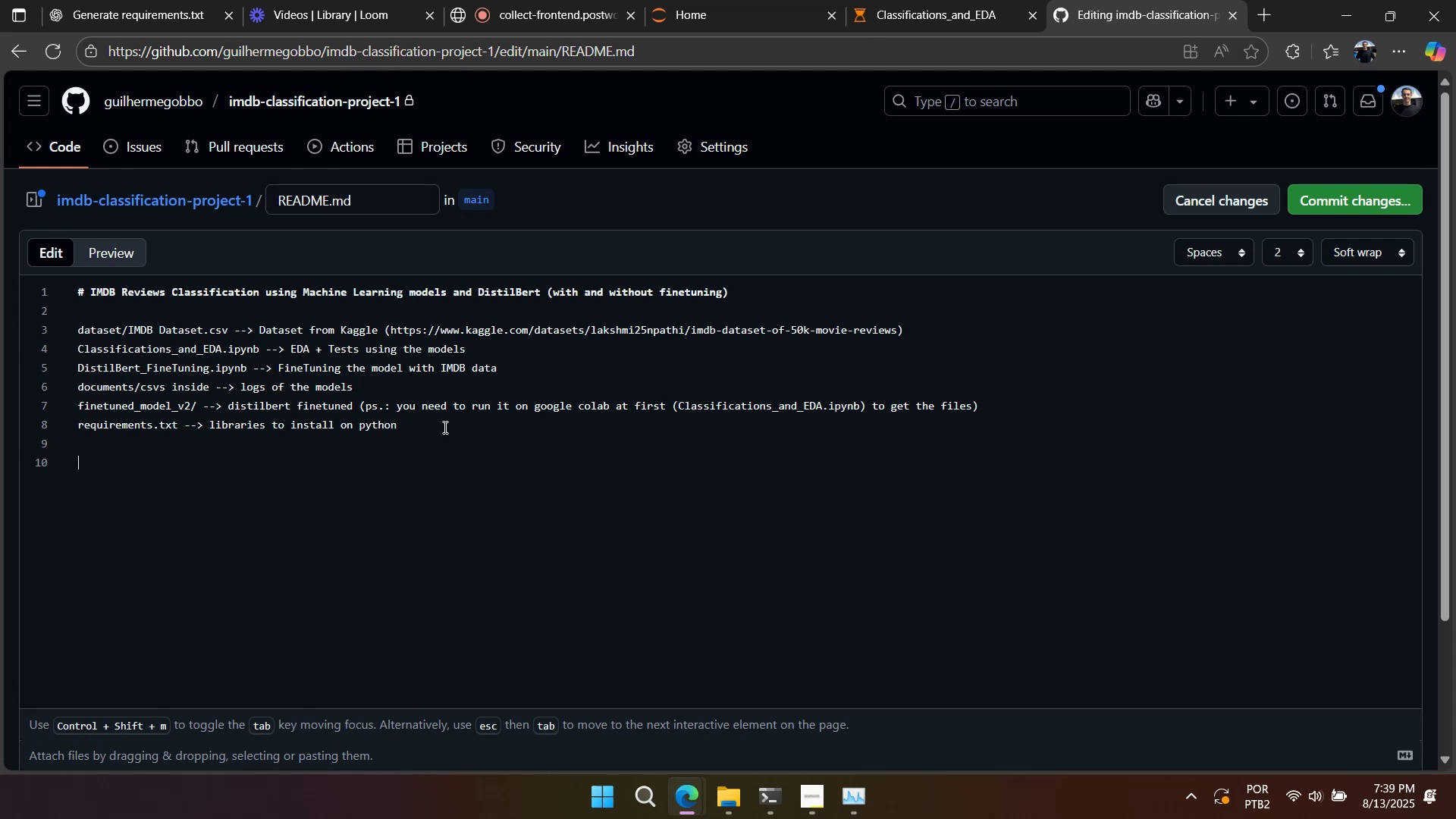 
left_click([739, 801])
 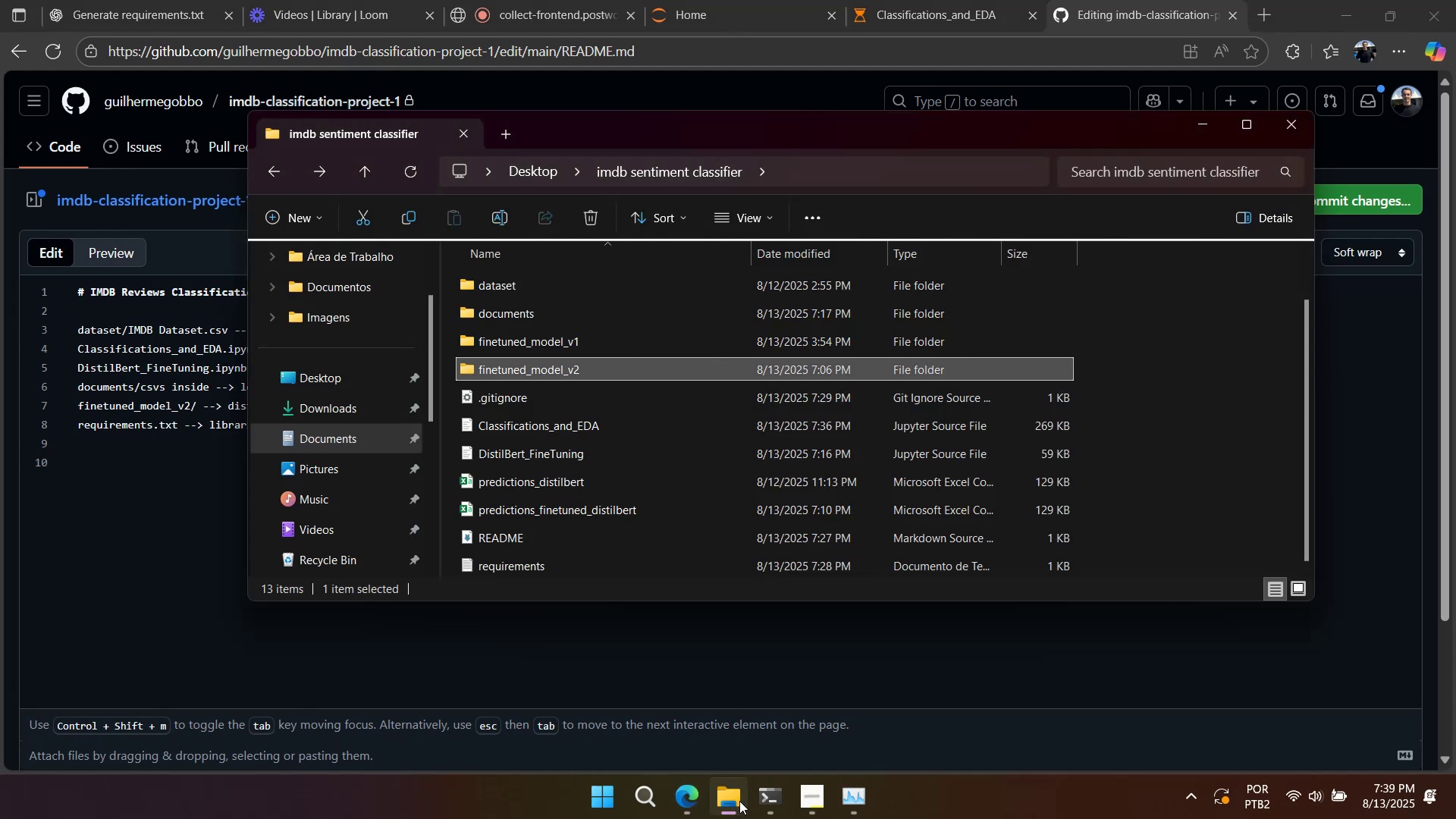 
left_click([739, 801])
 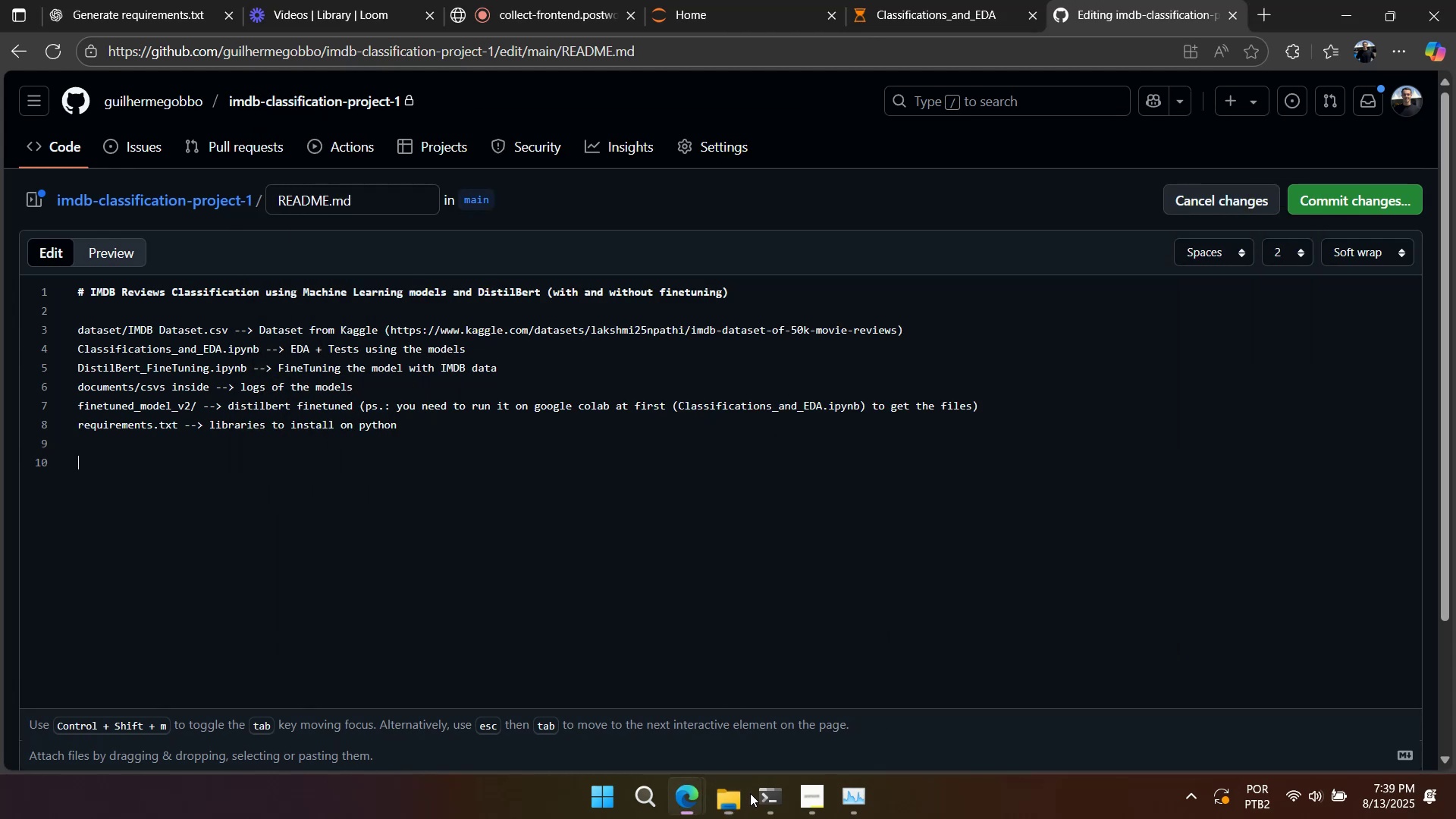 
mouse_move([774, 795])
 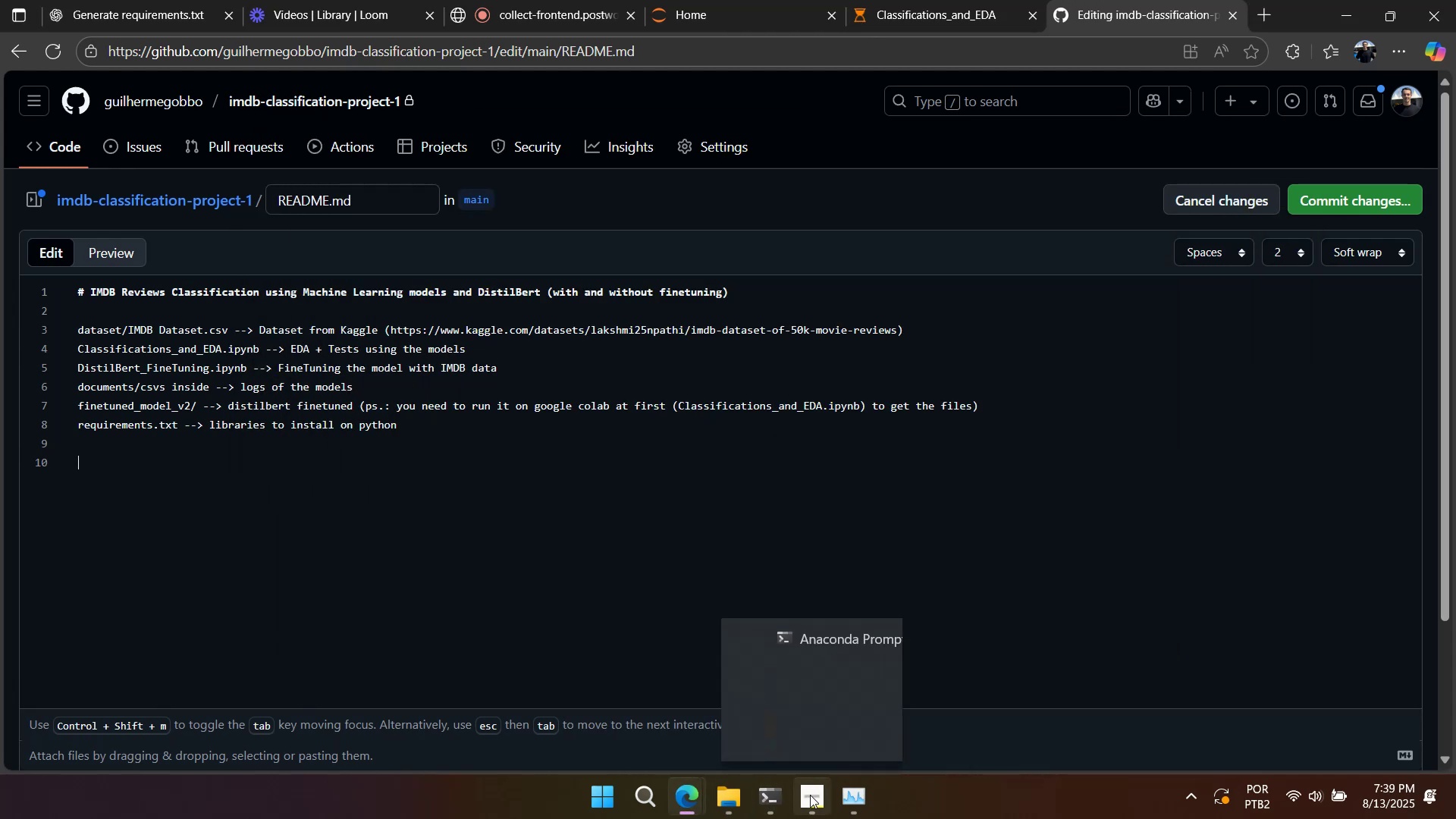 
left_click([810, 795])
 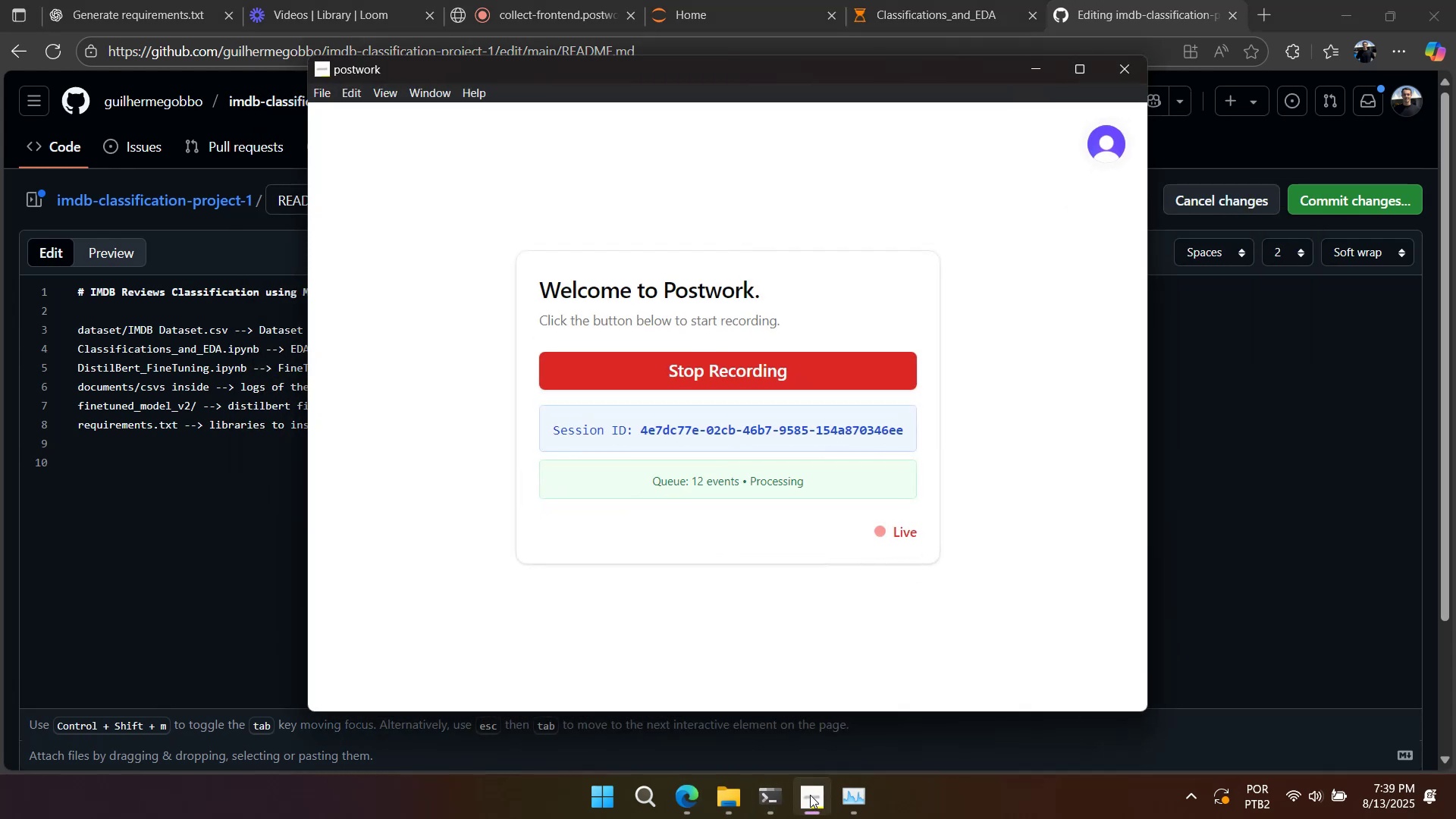 
left_click([810, 795])
 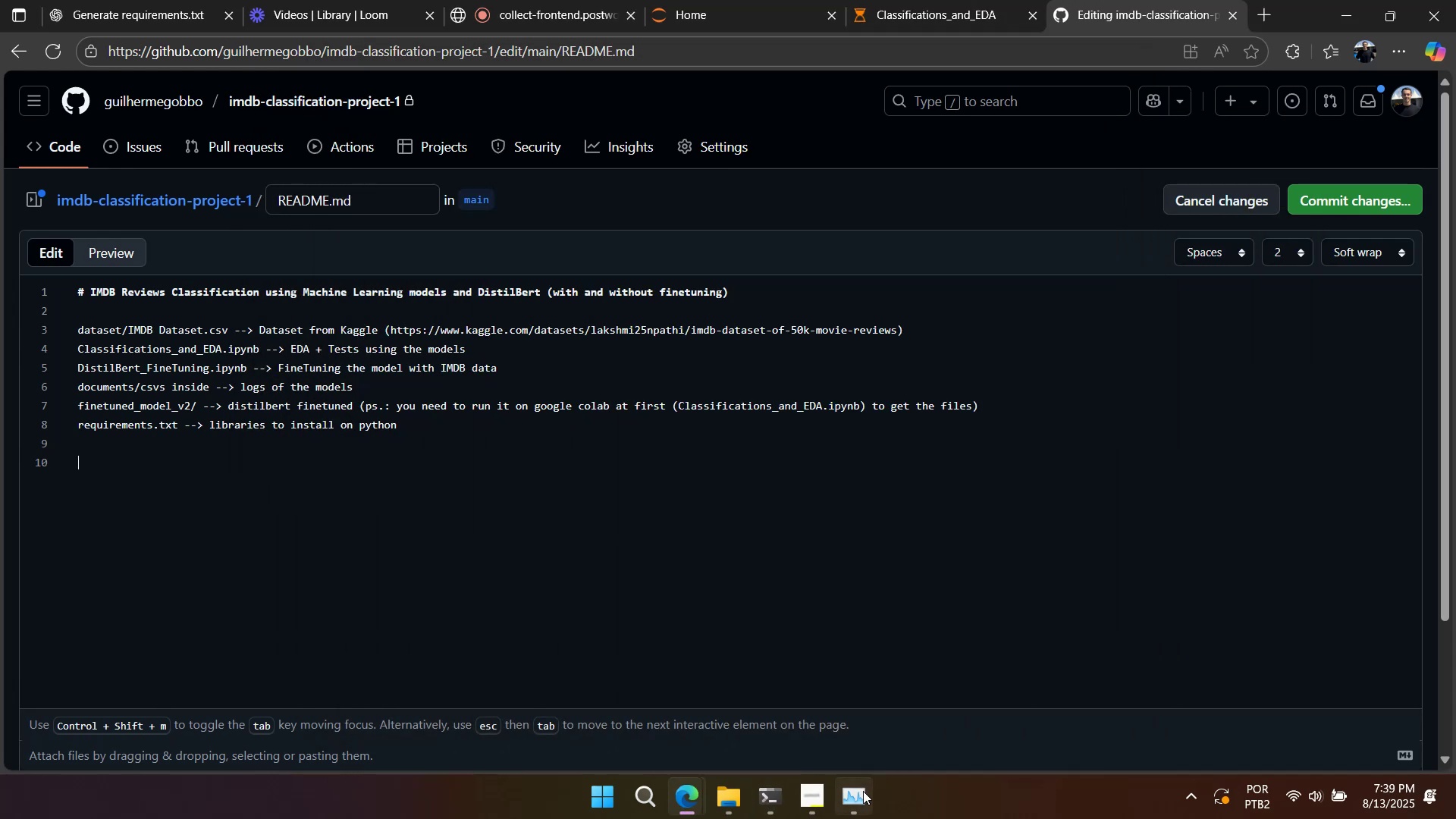 
left_click([863, 792])
 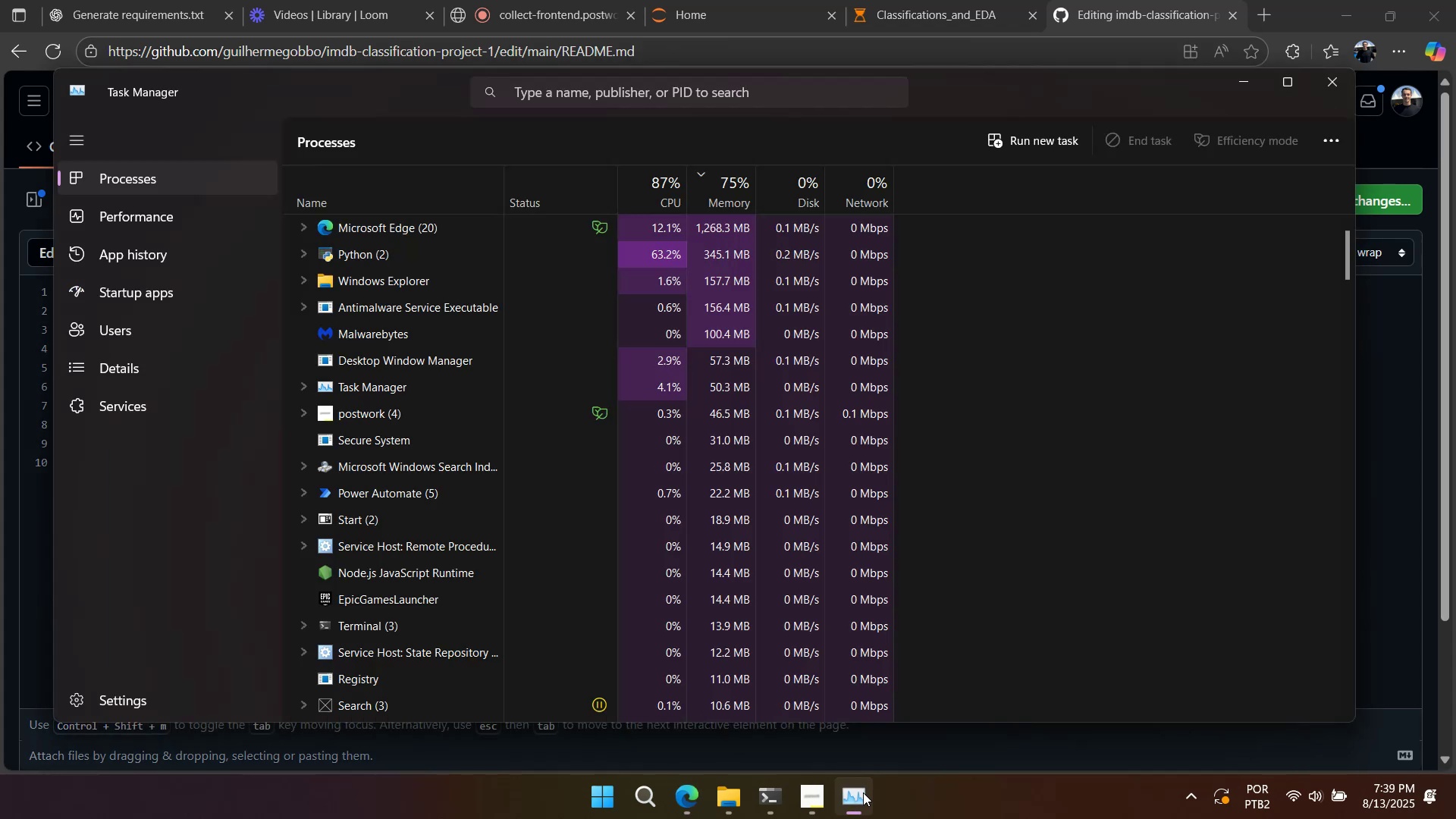 
left_click([863, 792])
 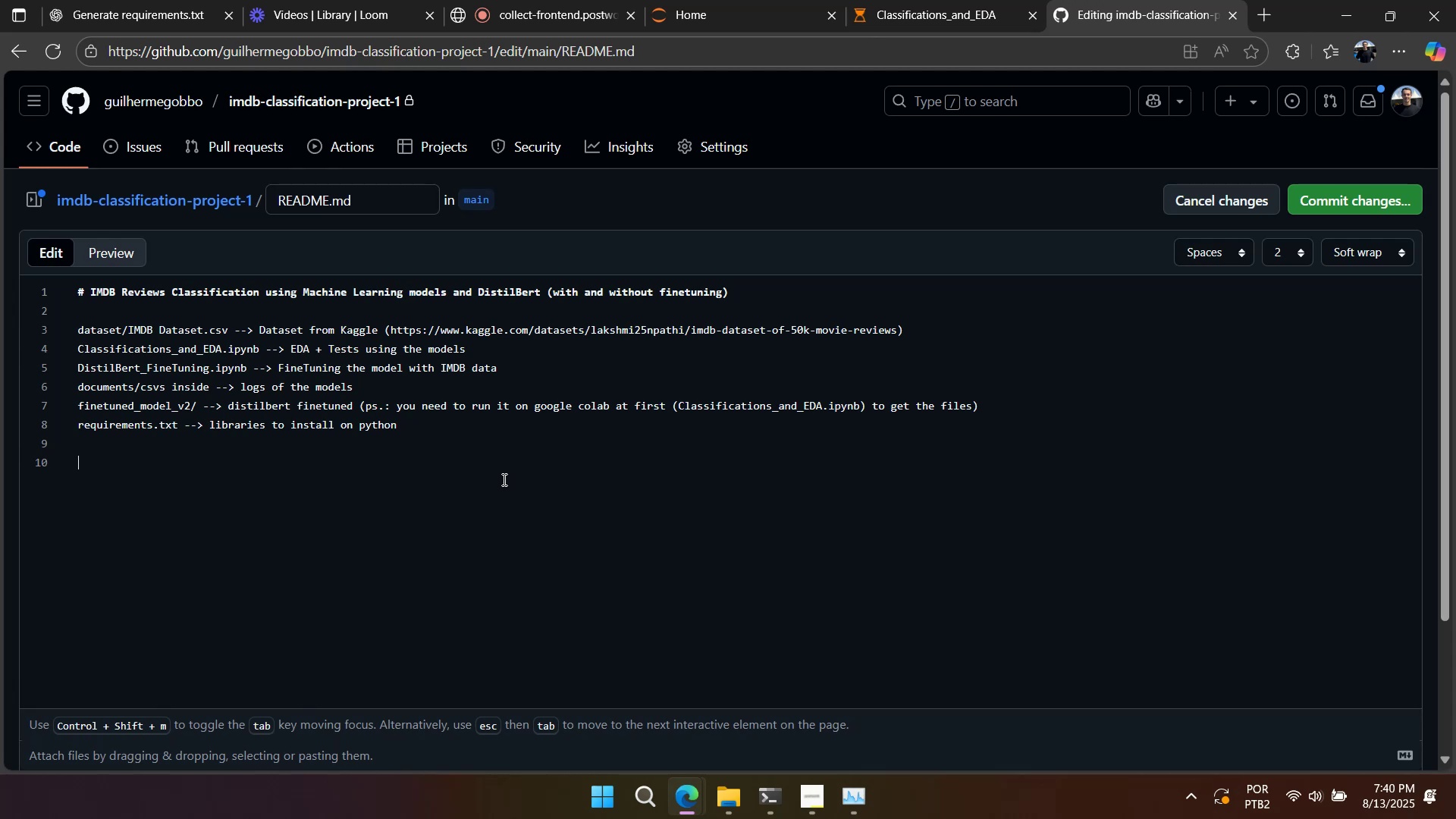 
wait(29.77)
 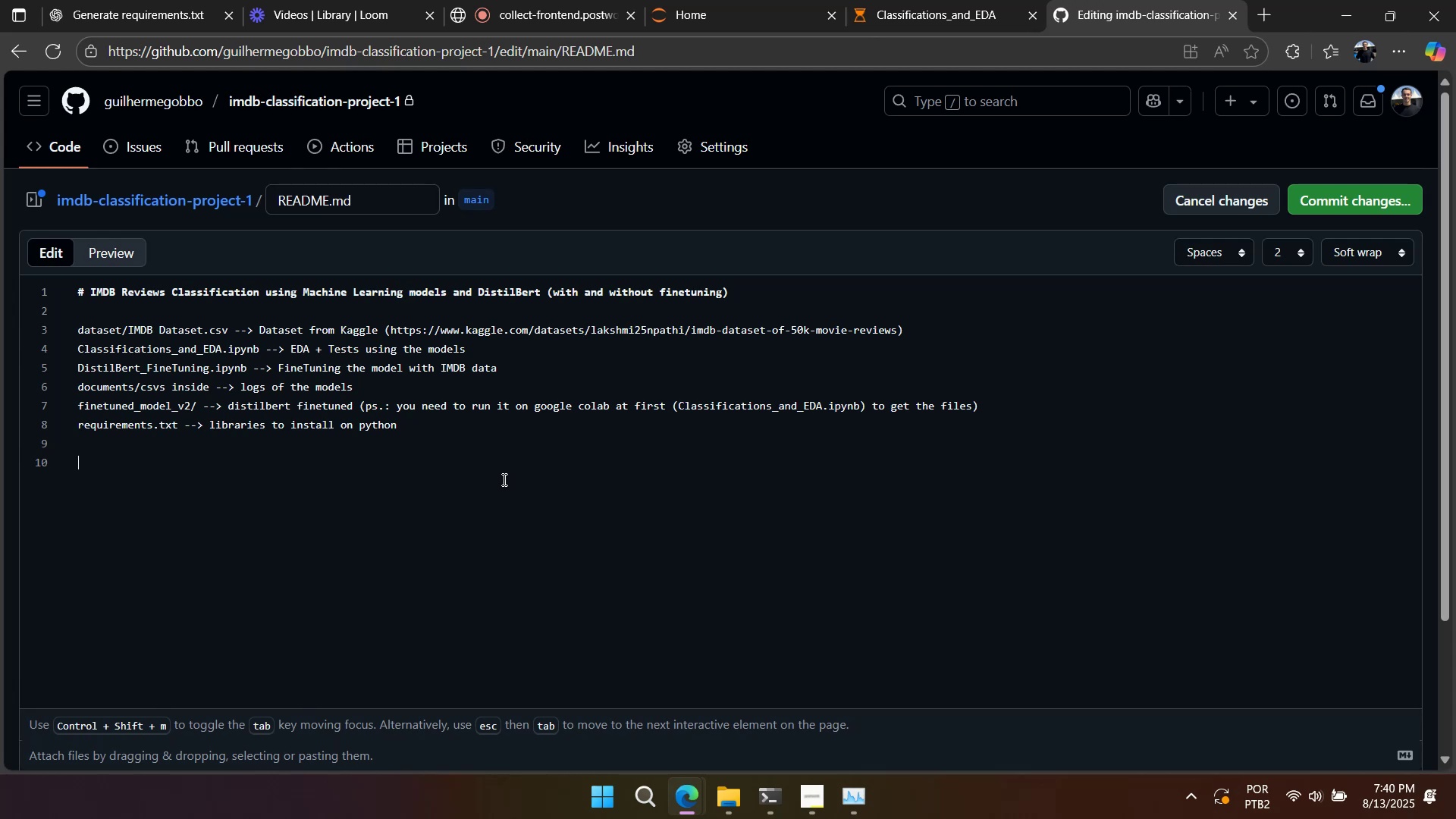 
left_click([570, 18])
 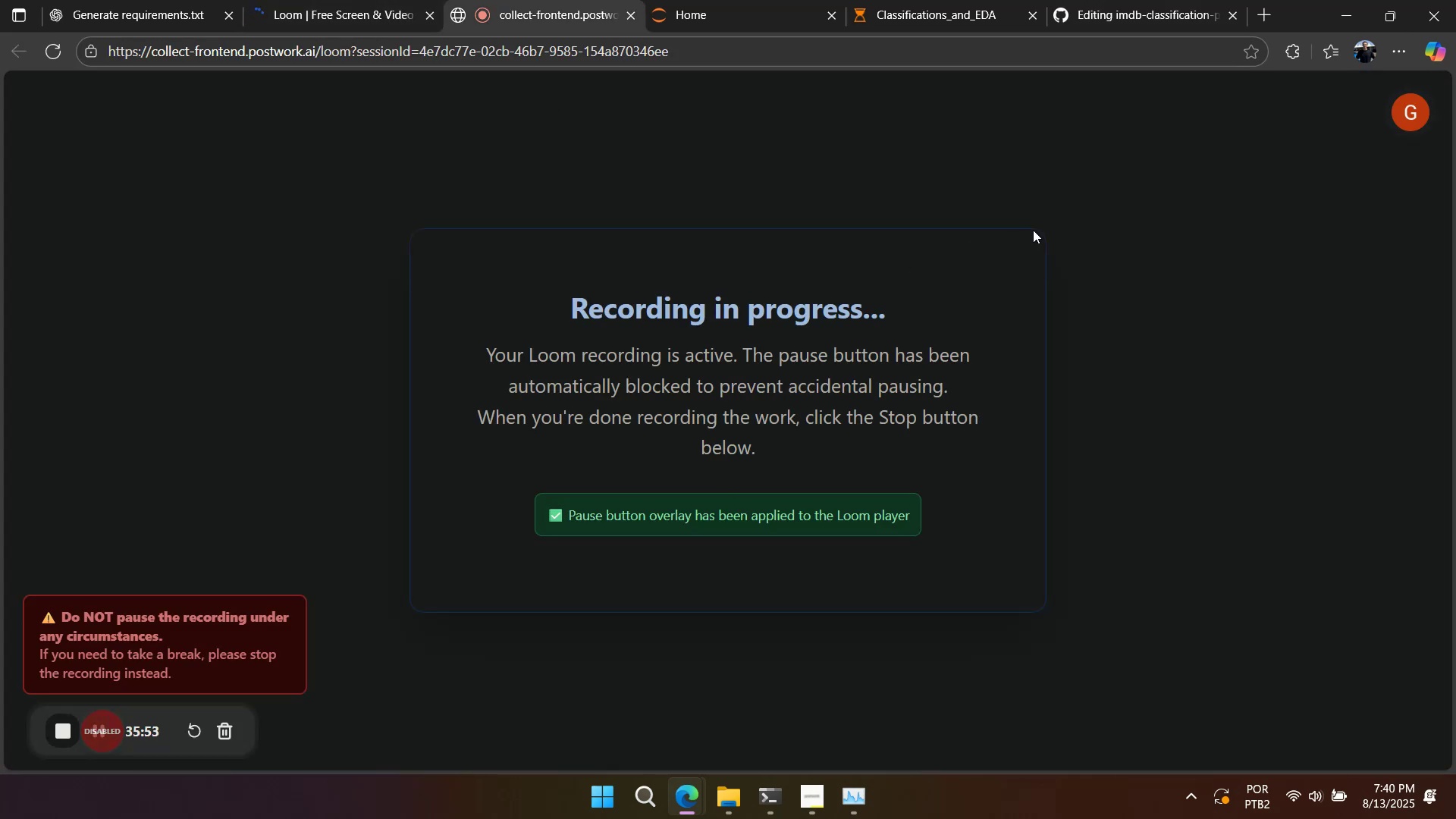 
left_click([1165, 5])
 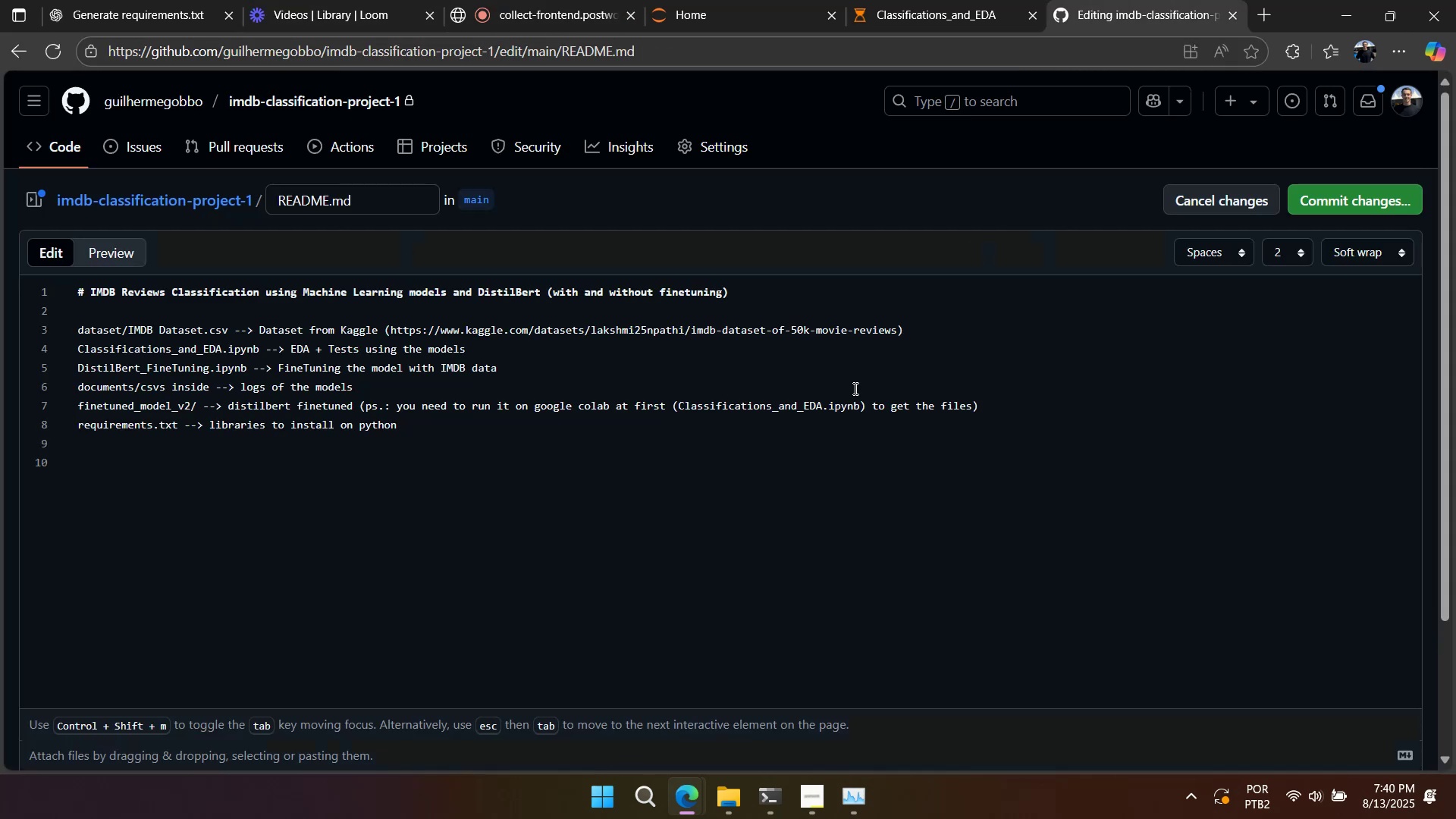 
left_click([649, 477])
 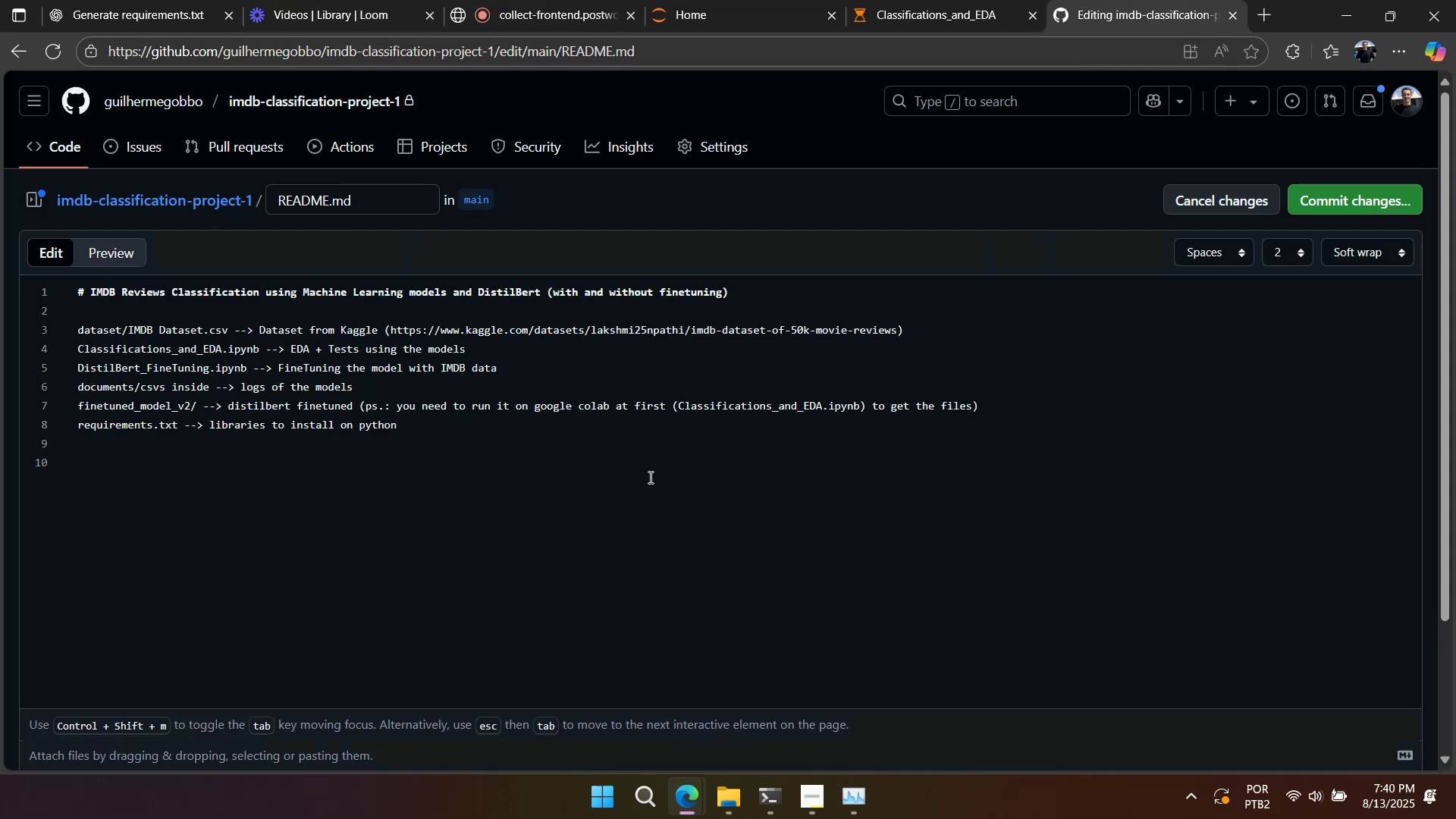 
key(Backspace)
 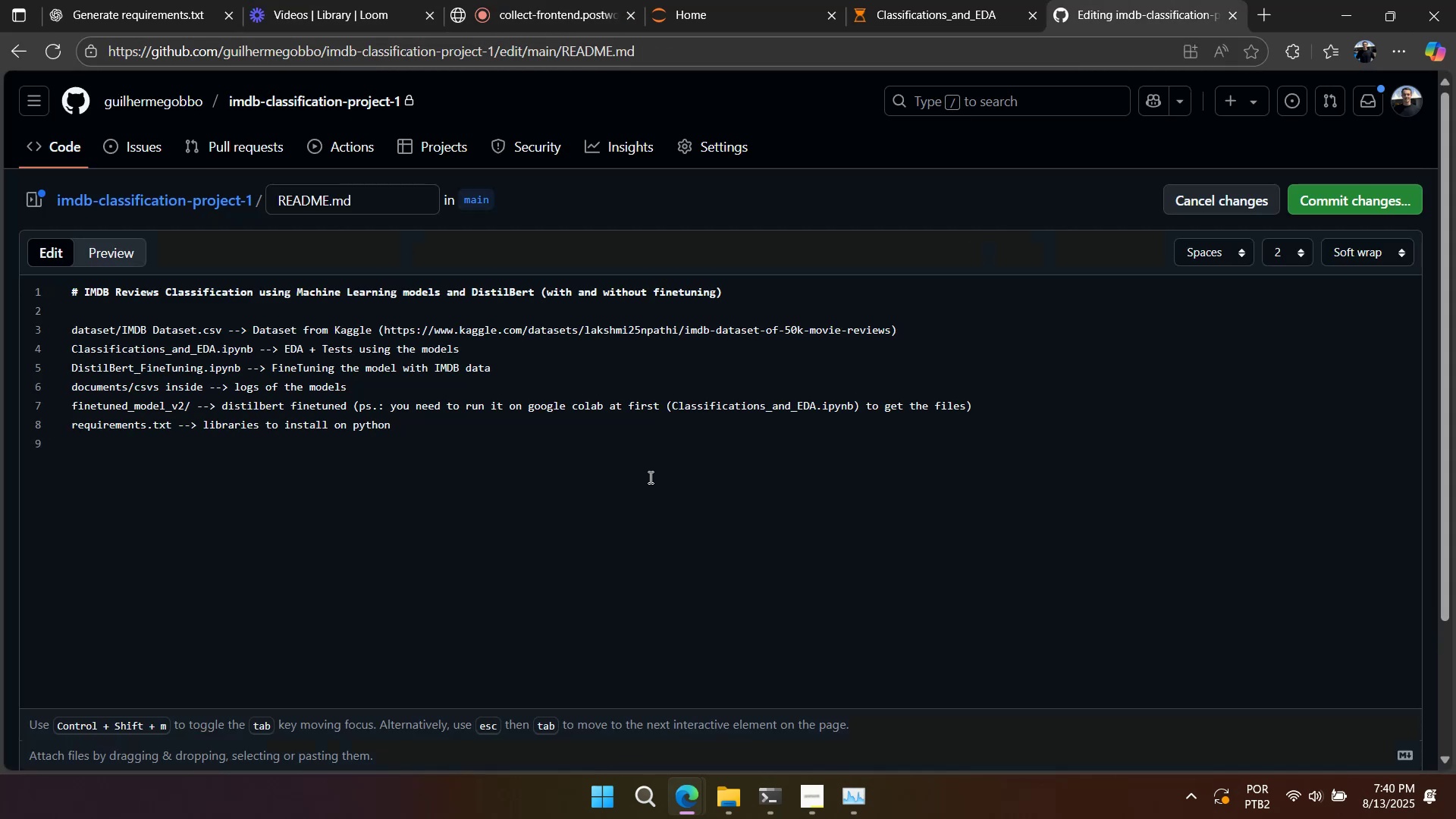 
key(Backspace)
 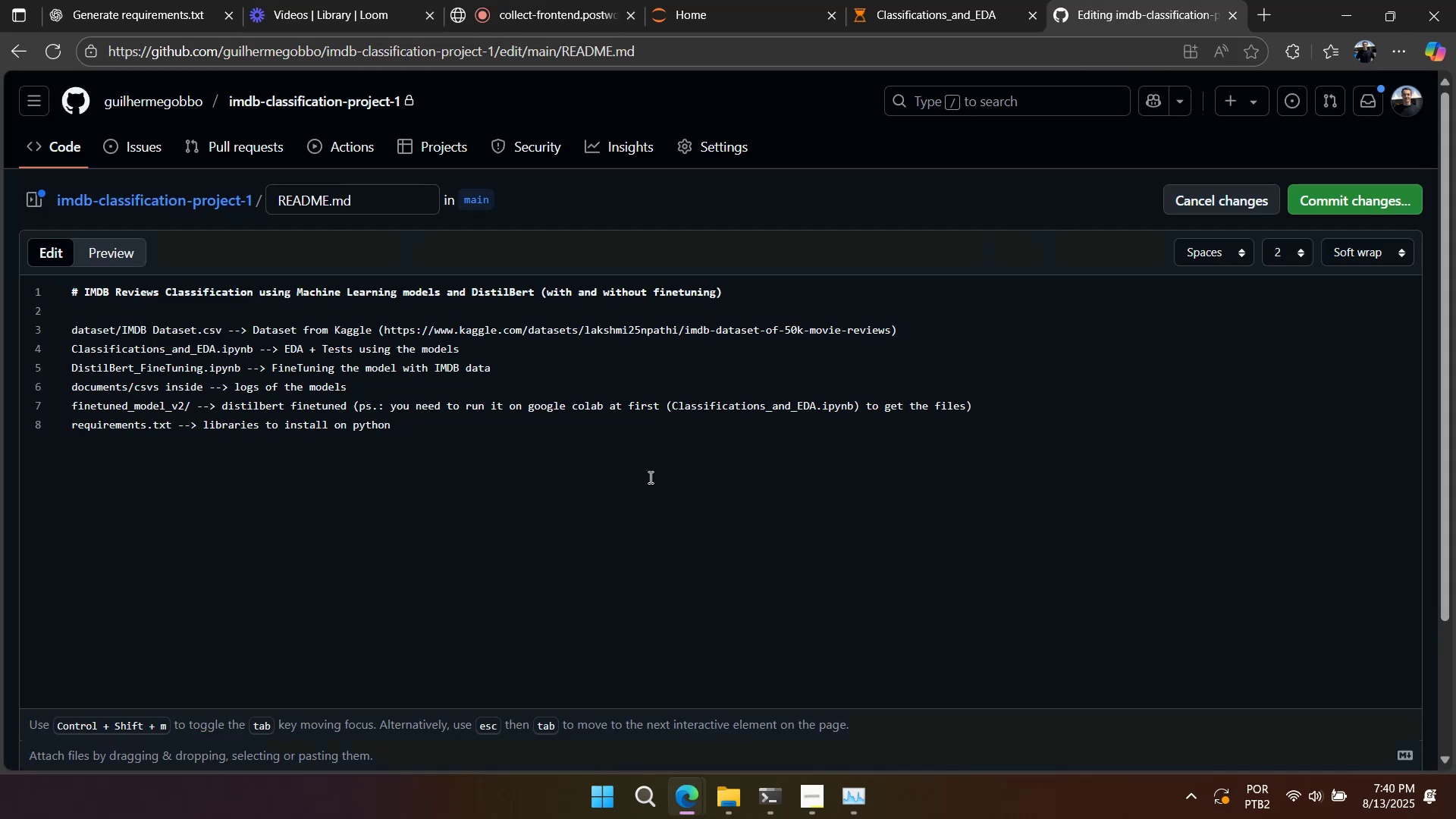 
key(Enter)
 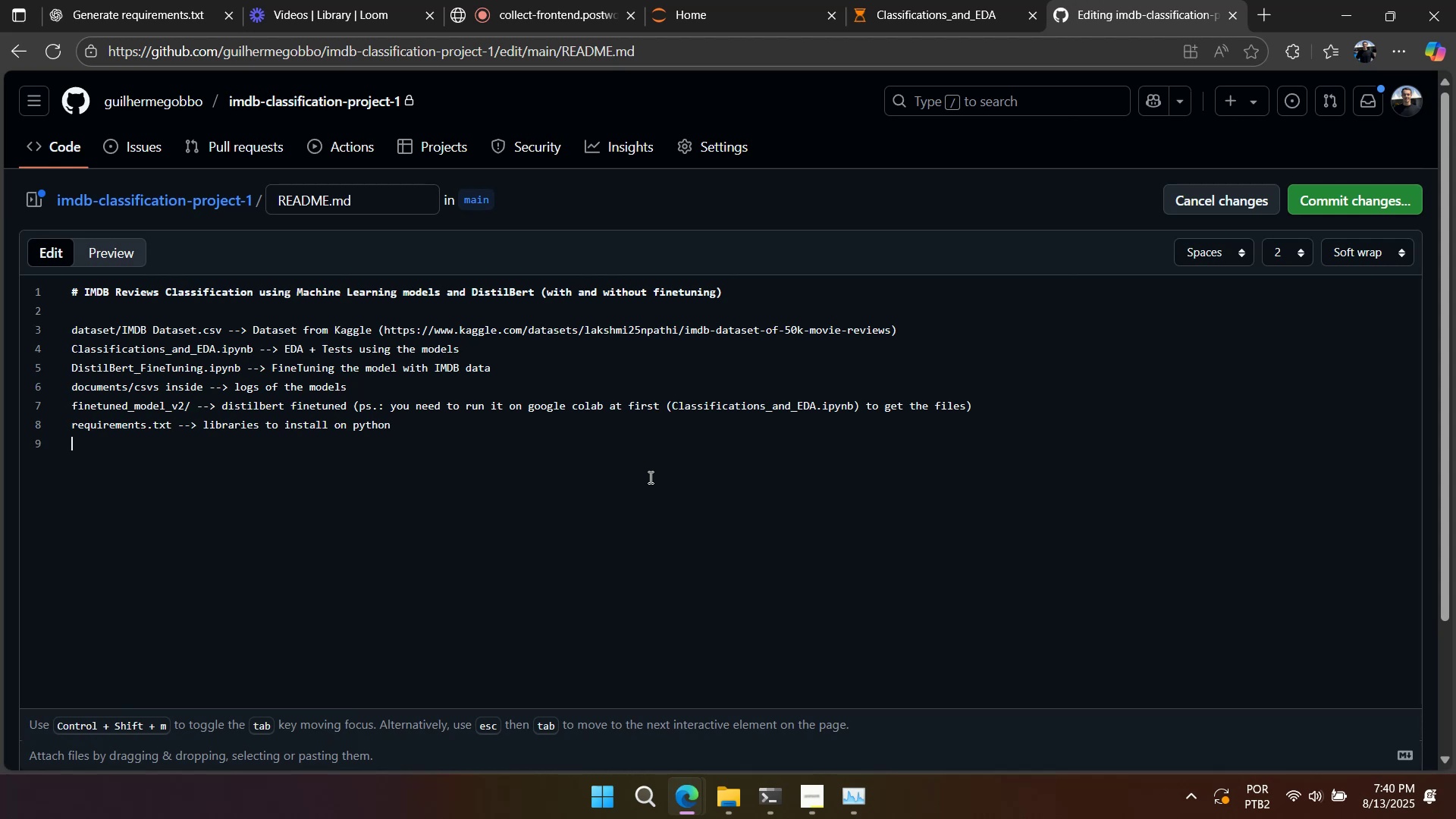 